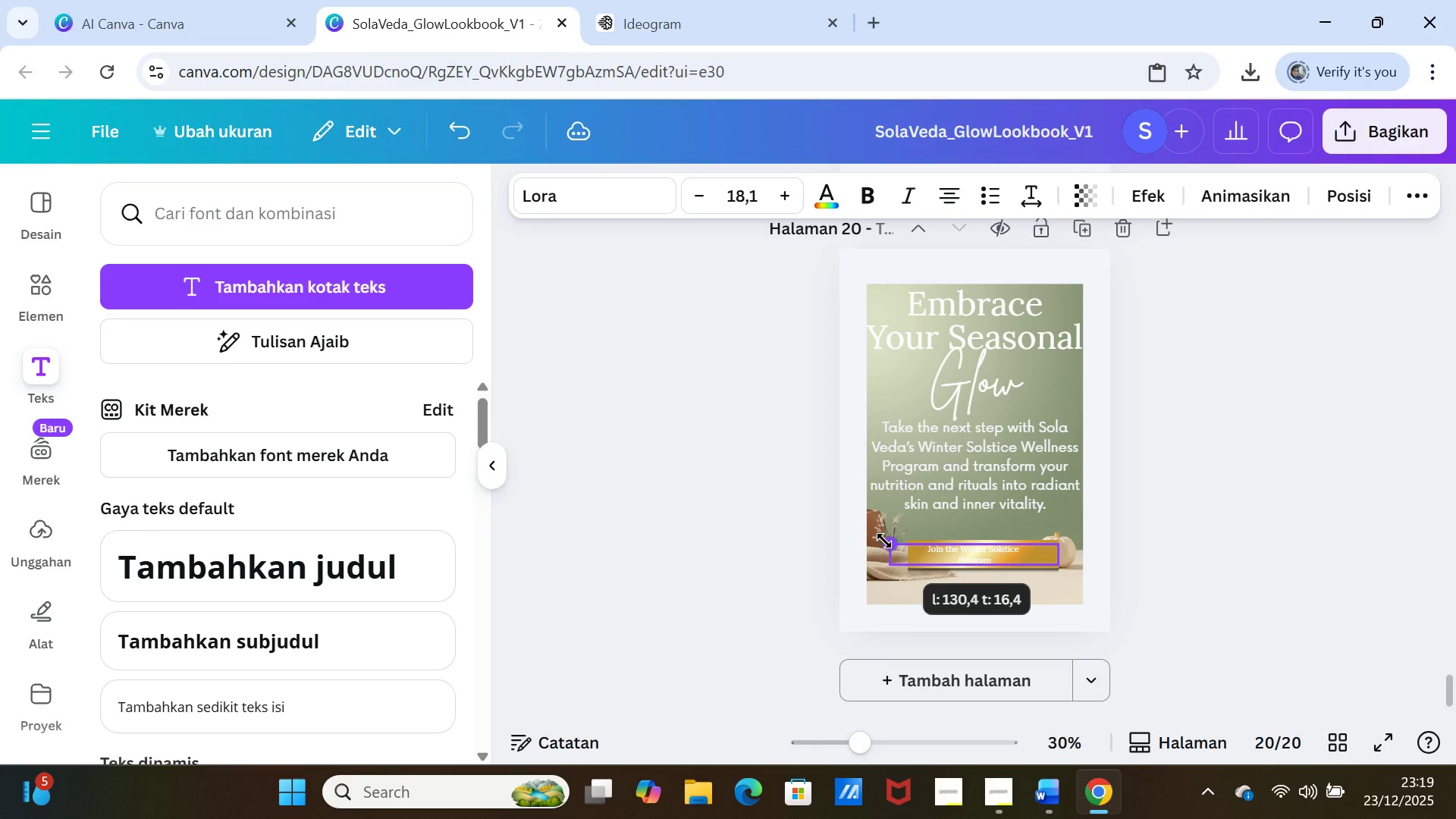 
left_click([1277, 561])
 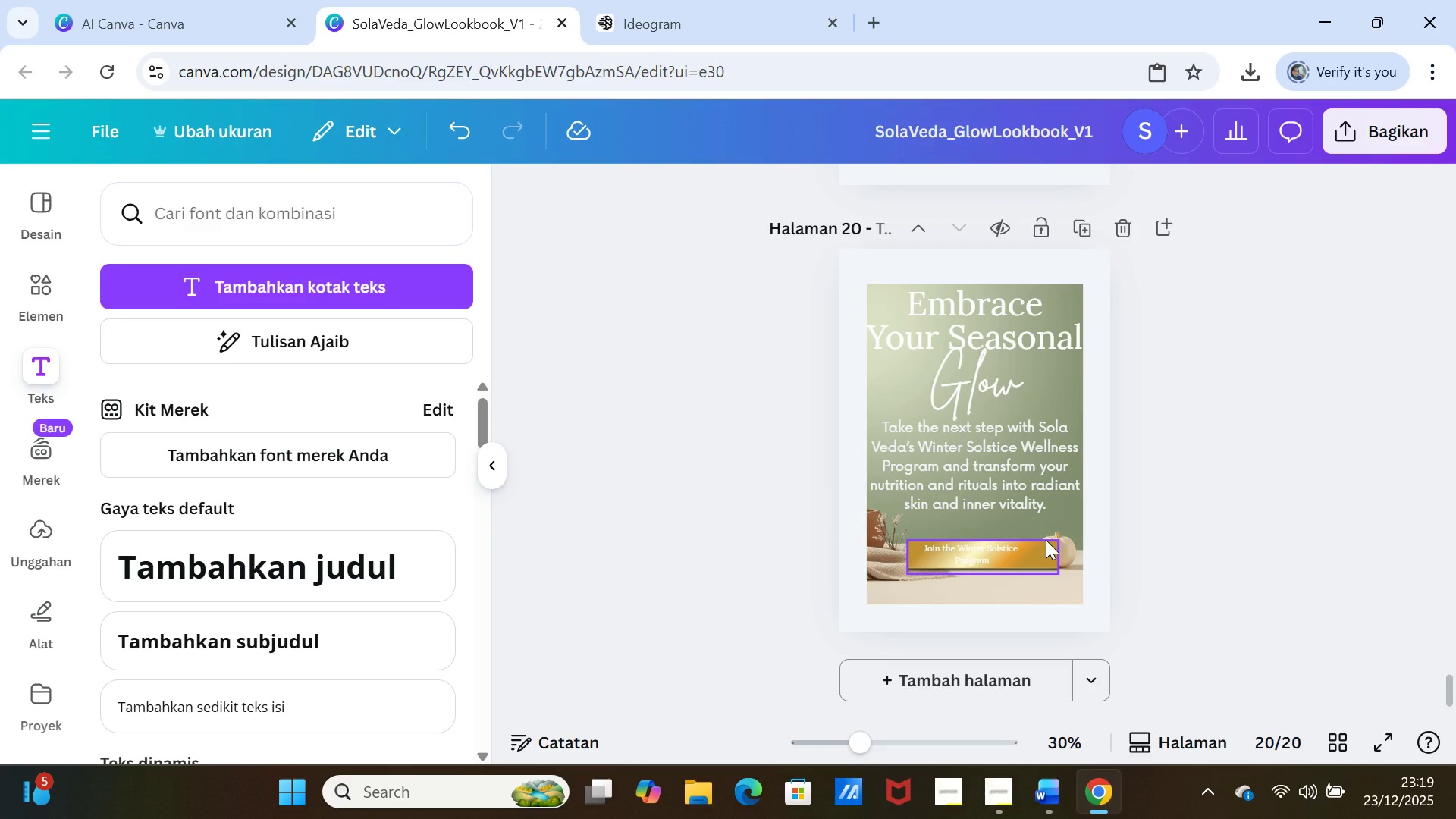 
left_click([1046, 540])
 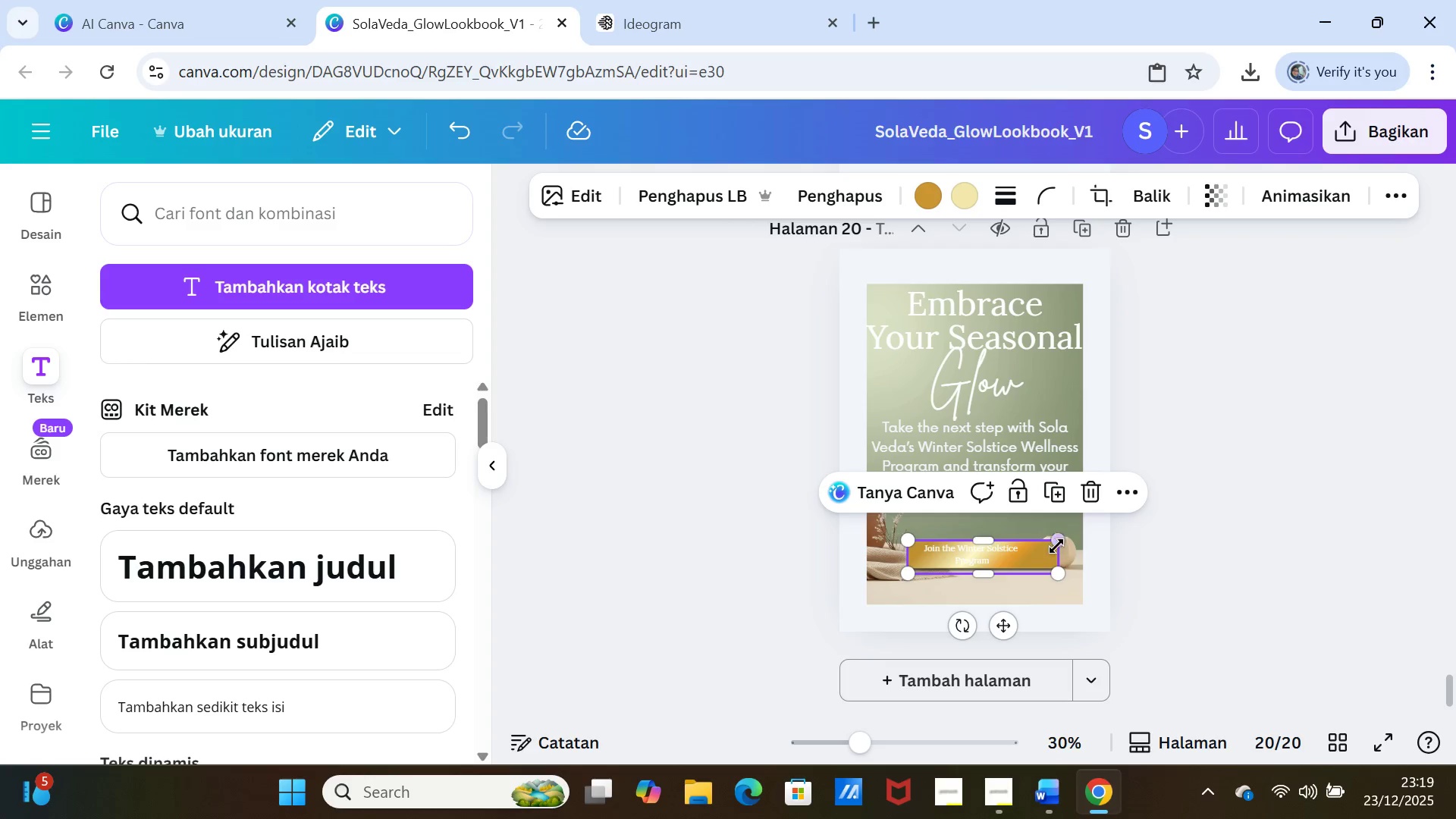 
left_click_drag(start_coordinate=[1056, 544], to_coordinate=[1026, 544])
 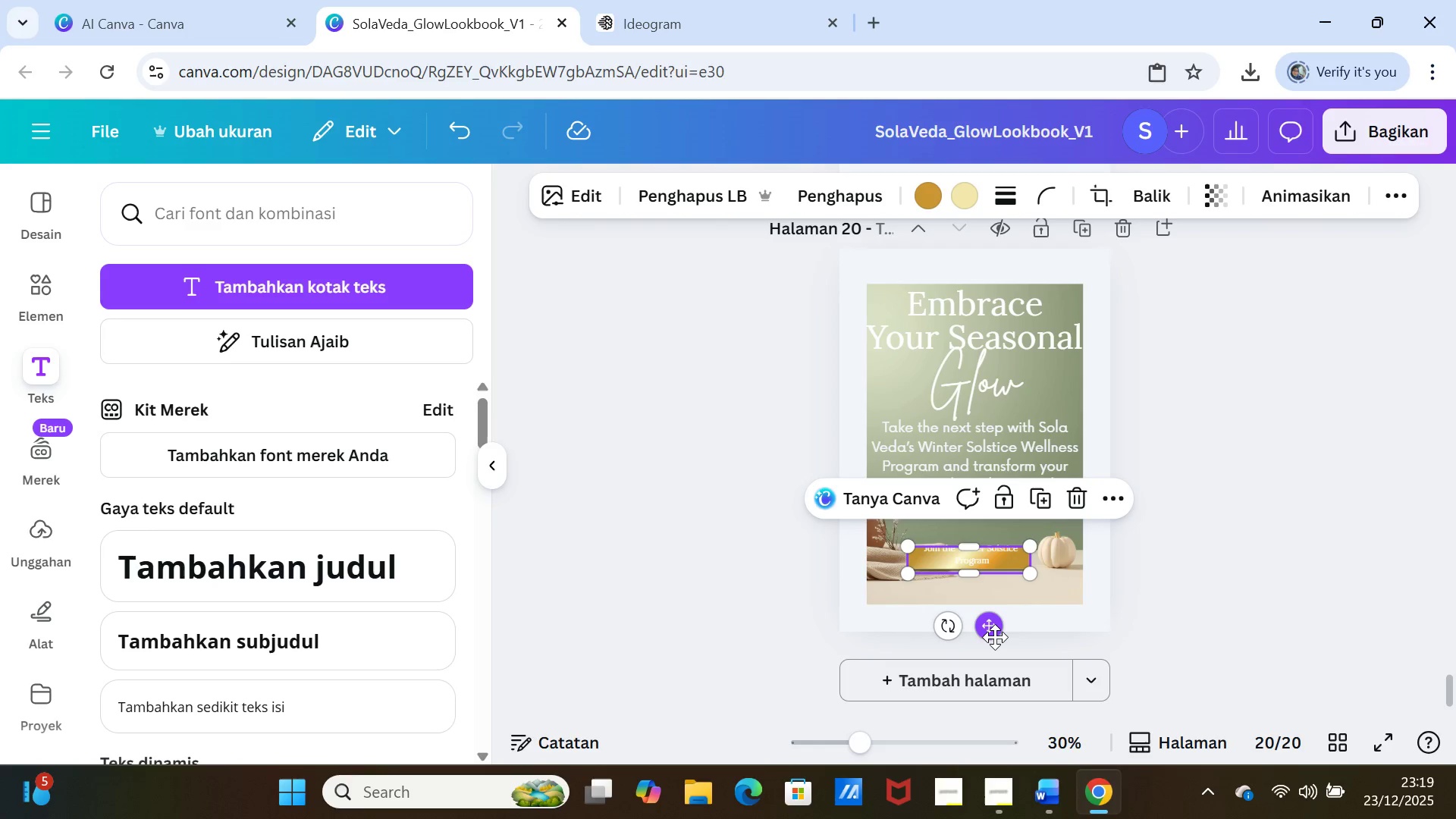 
left_click_drag(start_coordinate=[995, 637], to_coordinate=[994, 632])
 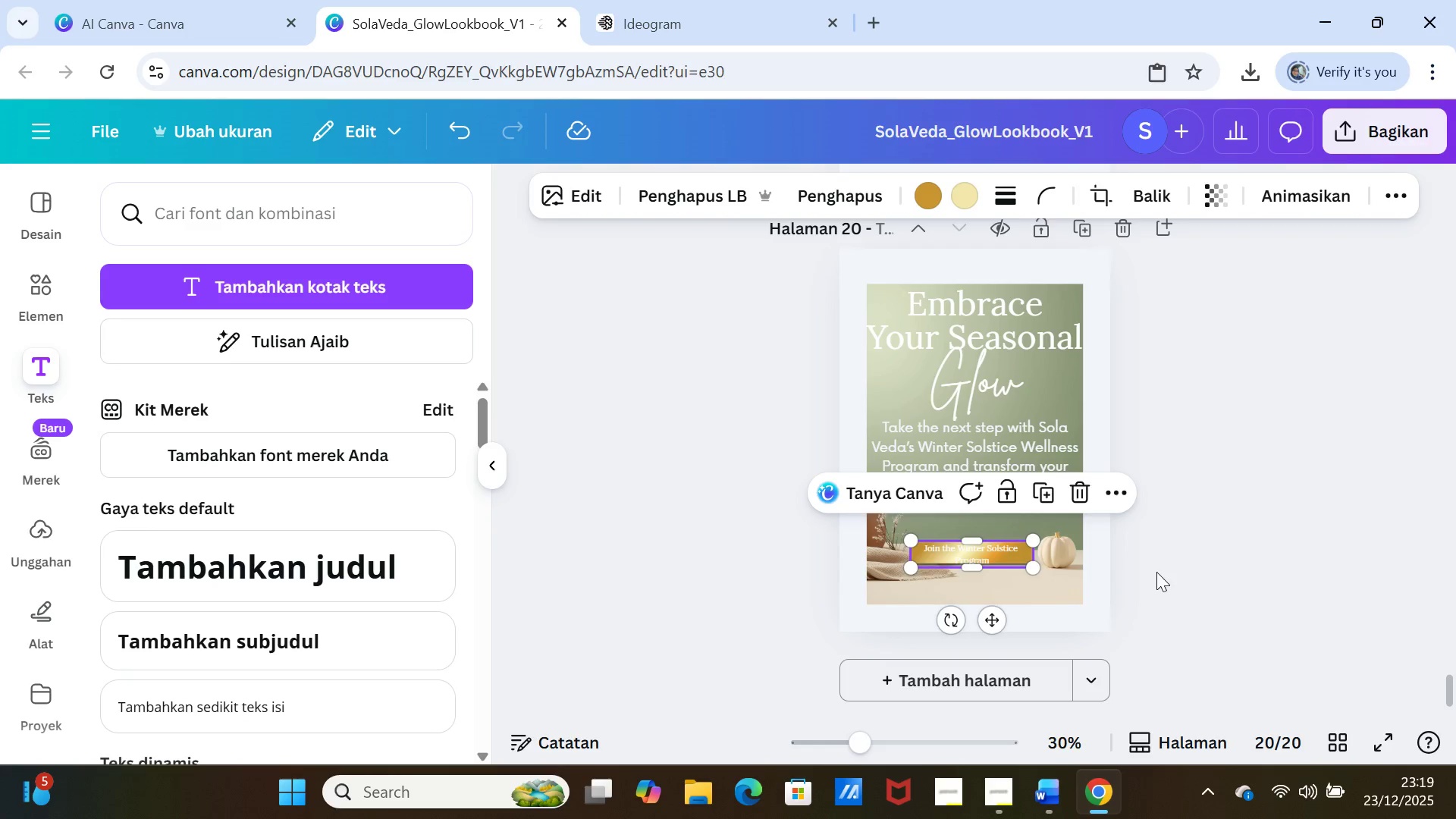 
left_click([1156, 572])
 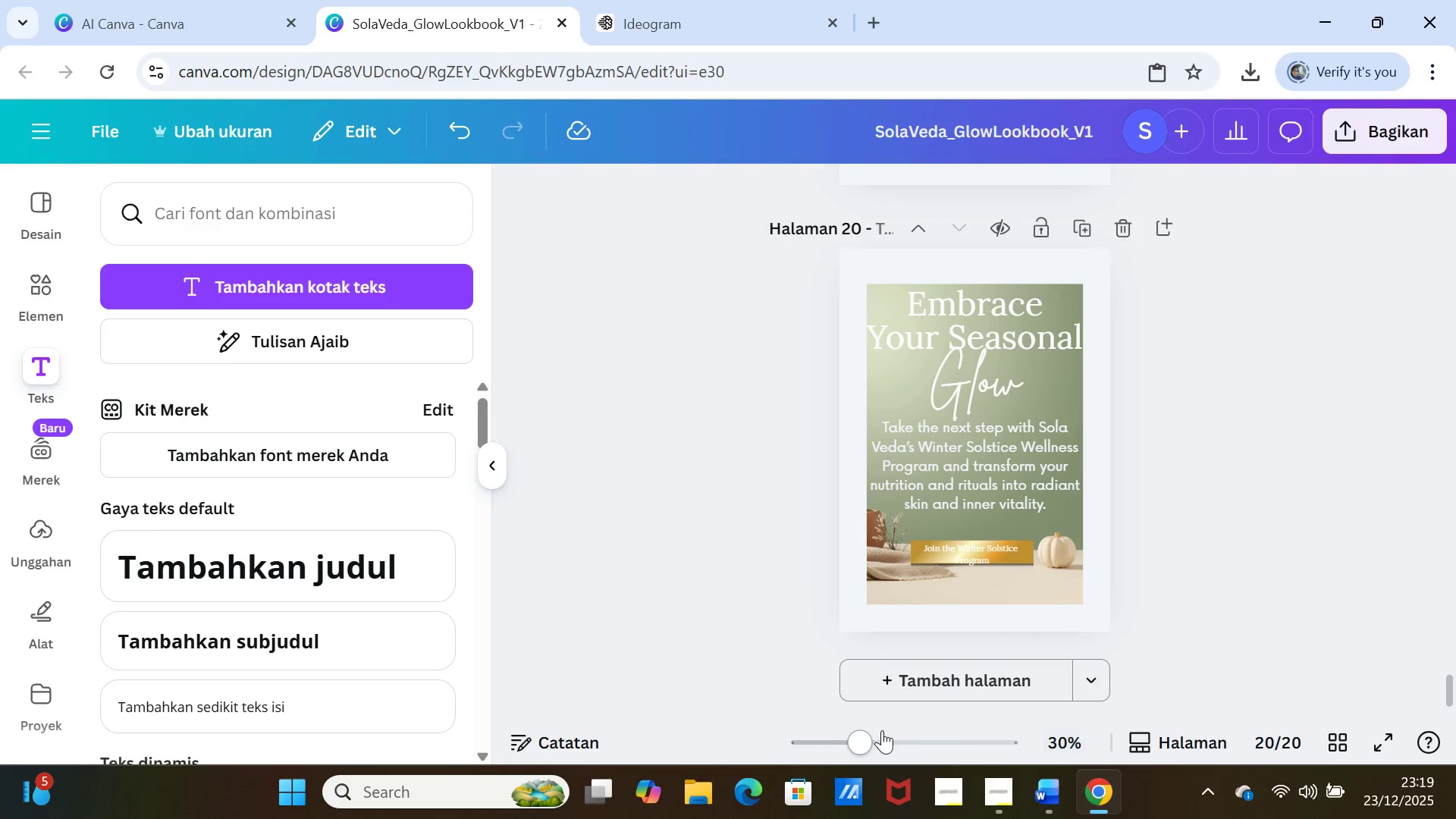 
left_click_drag(start_coordinate=[868, 736], to_coordinate=[886, 755])
 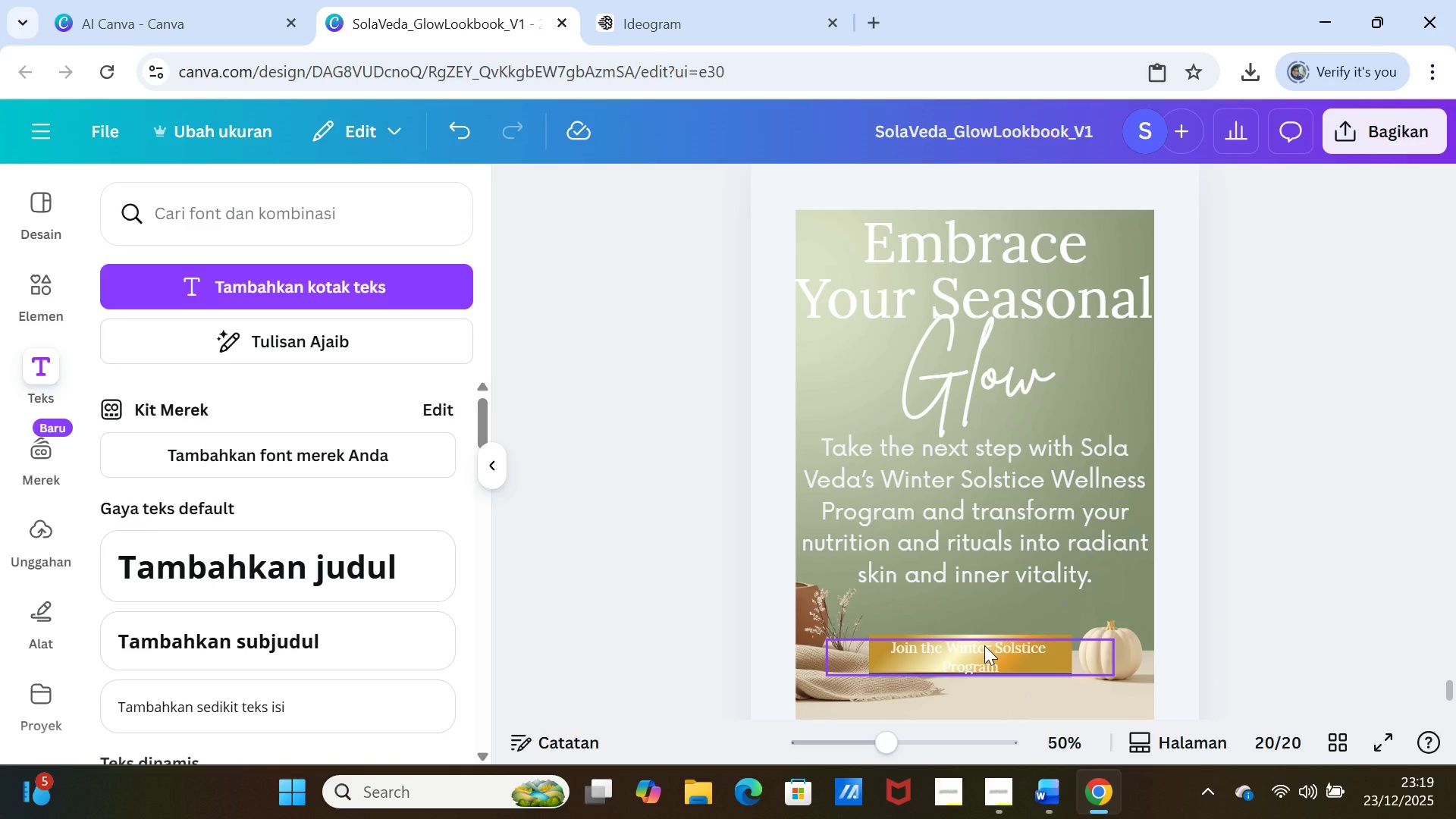 
left_click_drag(start_coordinate=[984, 645], to_coordinate=[984, 641])
 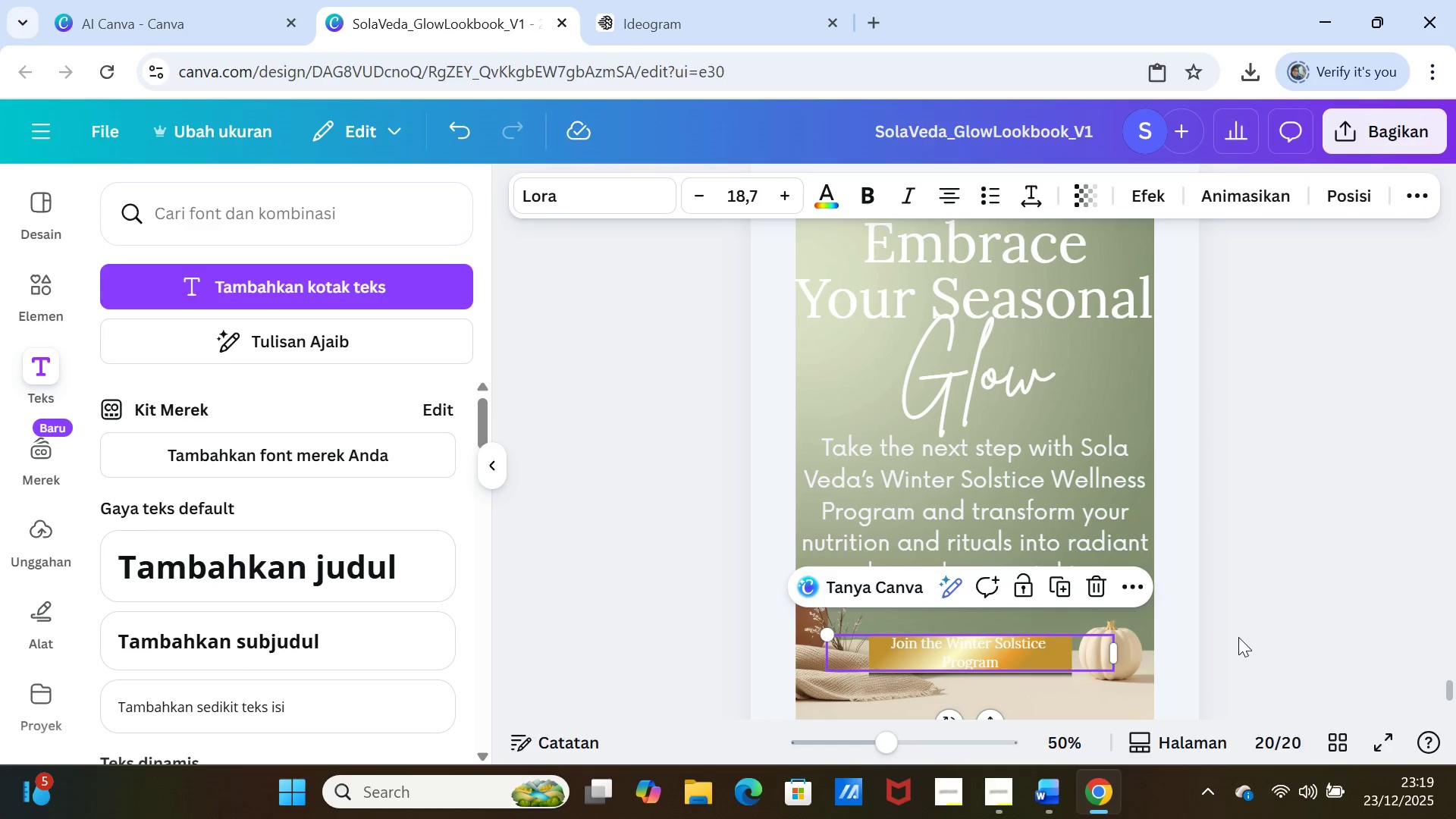 
left_click([1238, 637])
 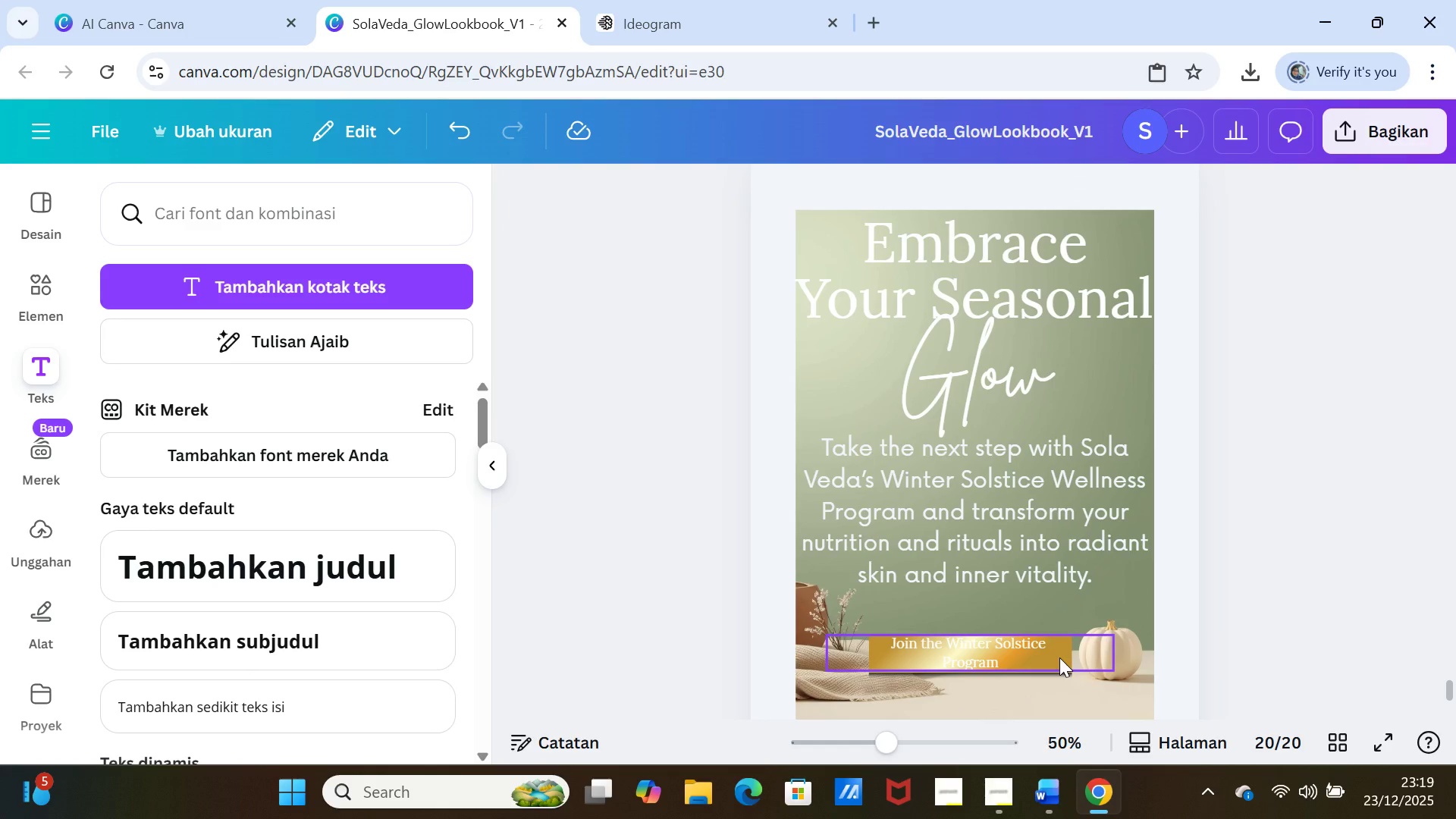 
left_click([1059, 657])
 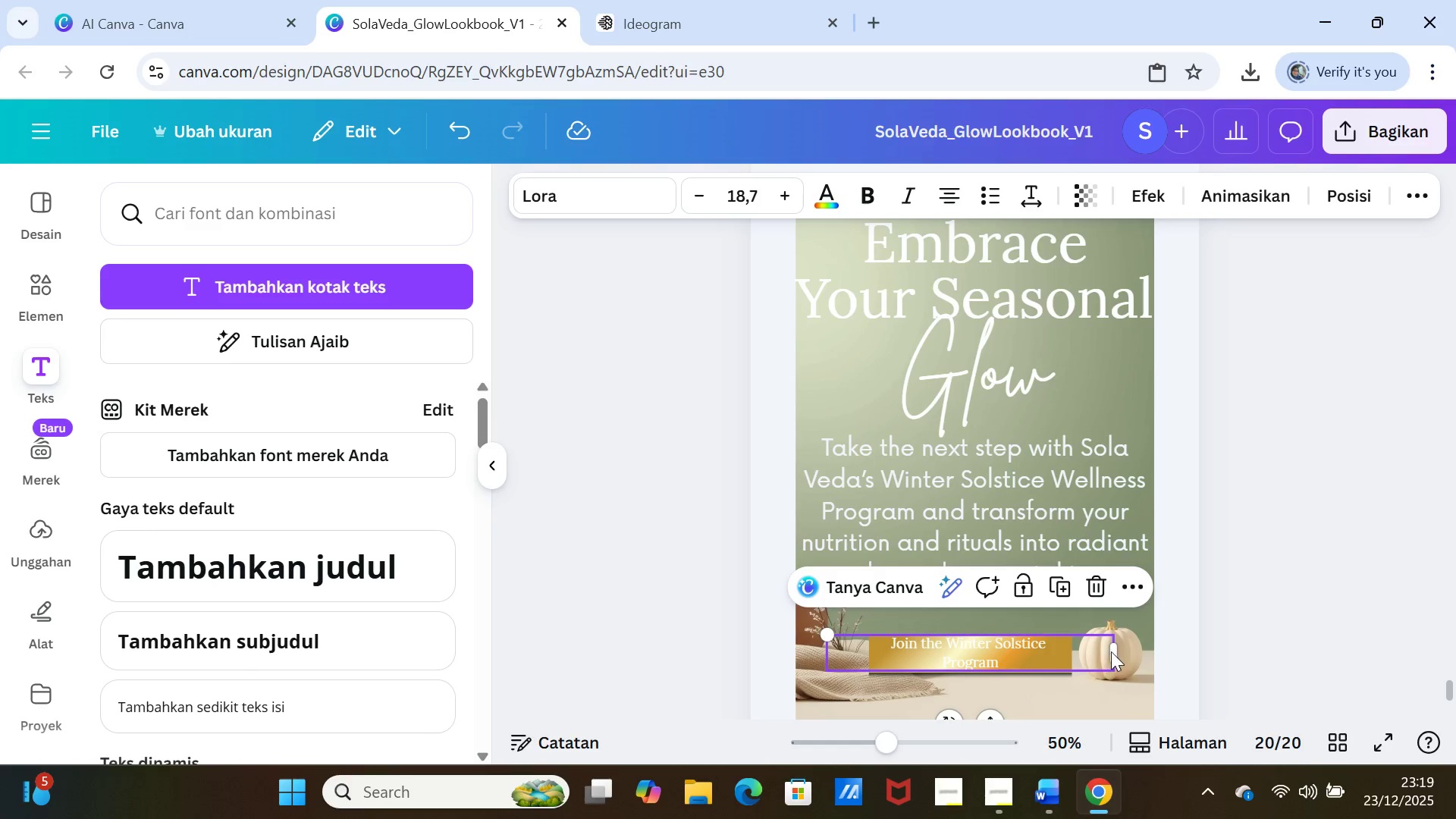 
left_click_drag(start_coordinate=[1116, 651], to_coordinate=[1067, 654])
 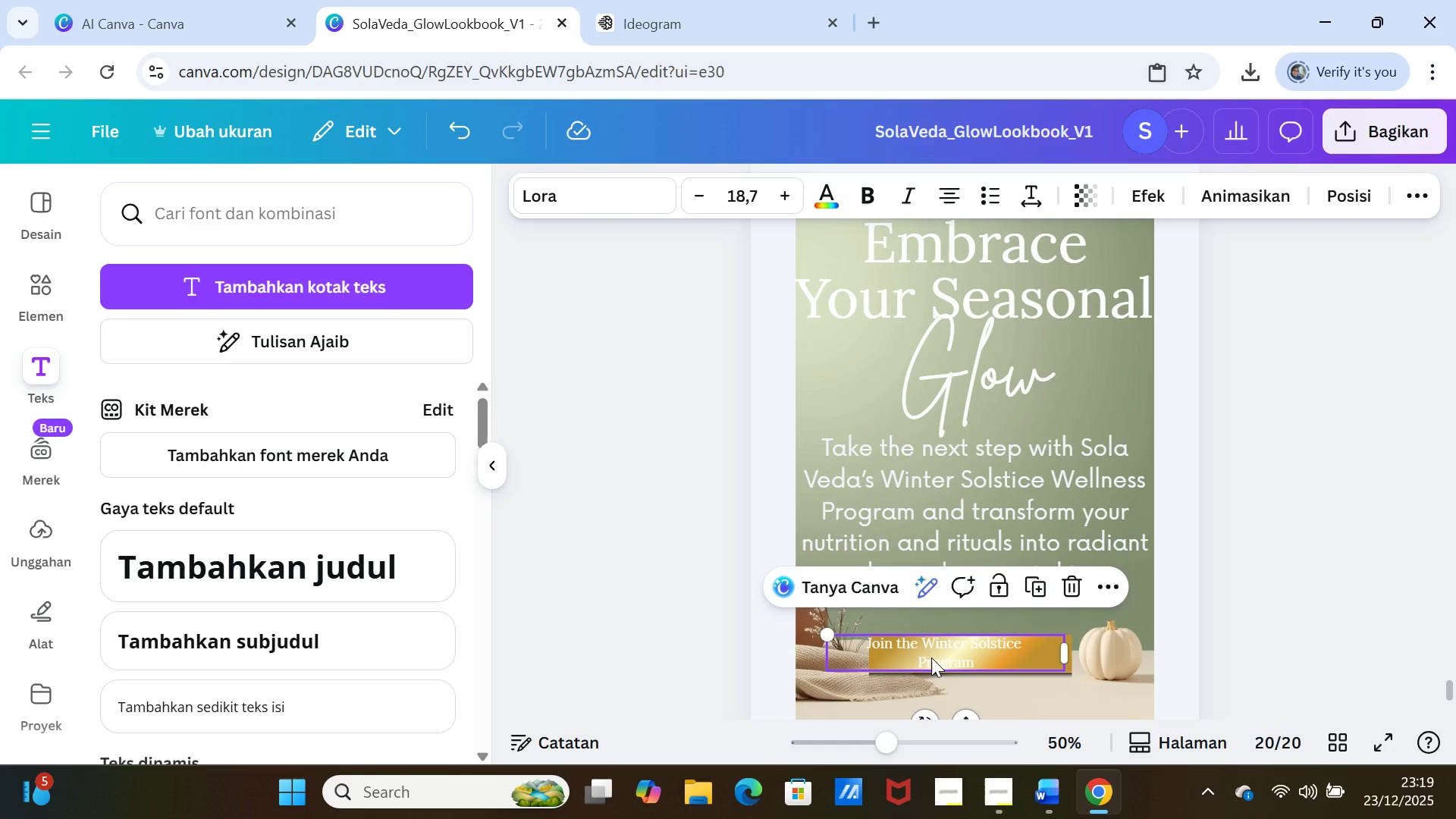 
left_click_drag(start_coordinate=[931, 657], to_coordinate=[950, 655])
 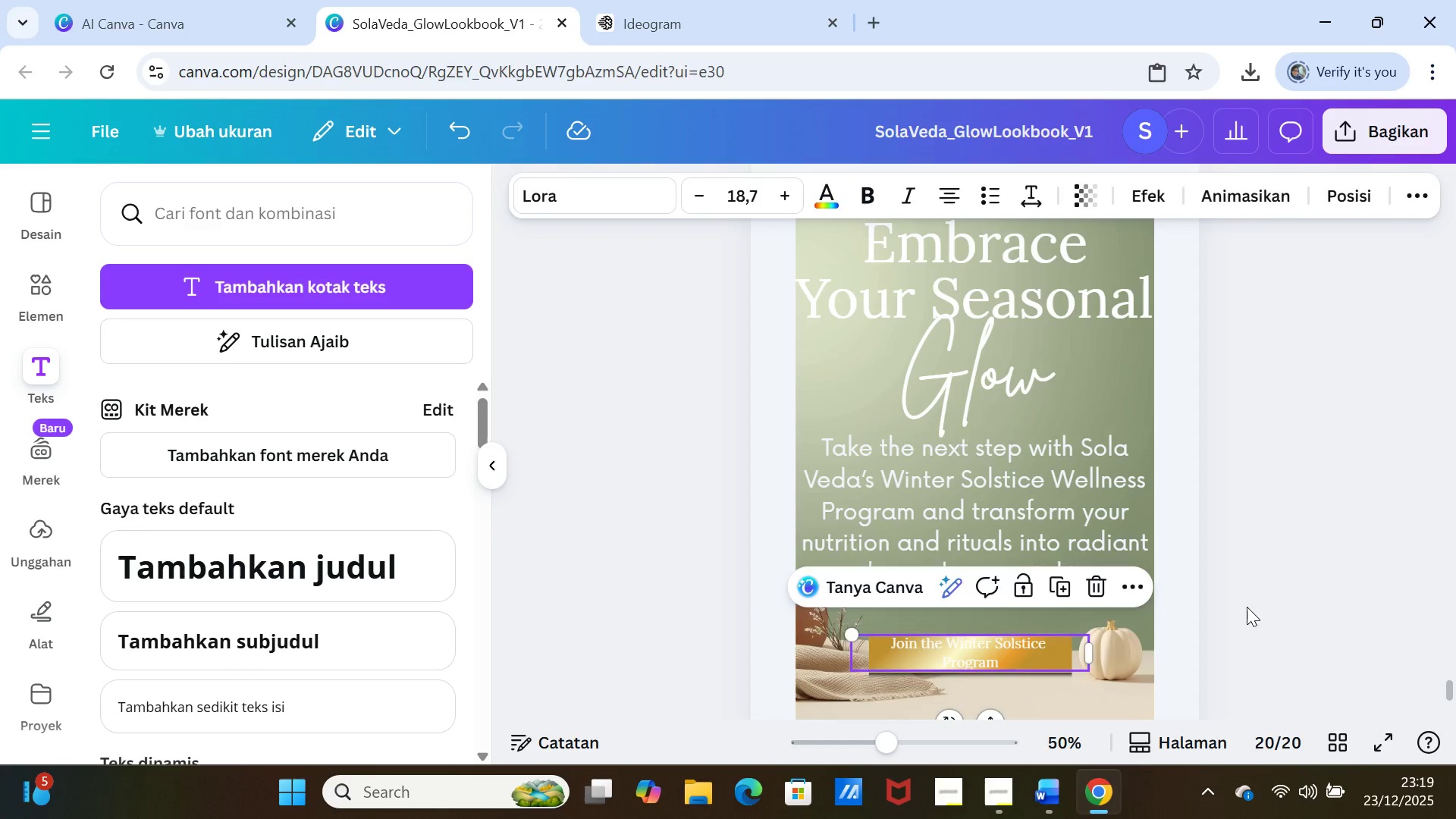 
left_click([1254, 605])
 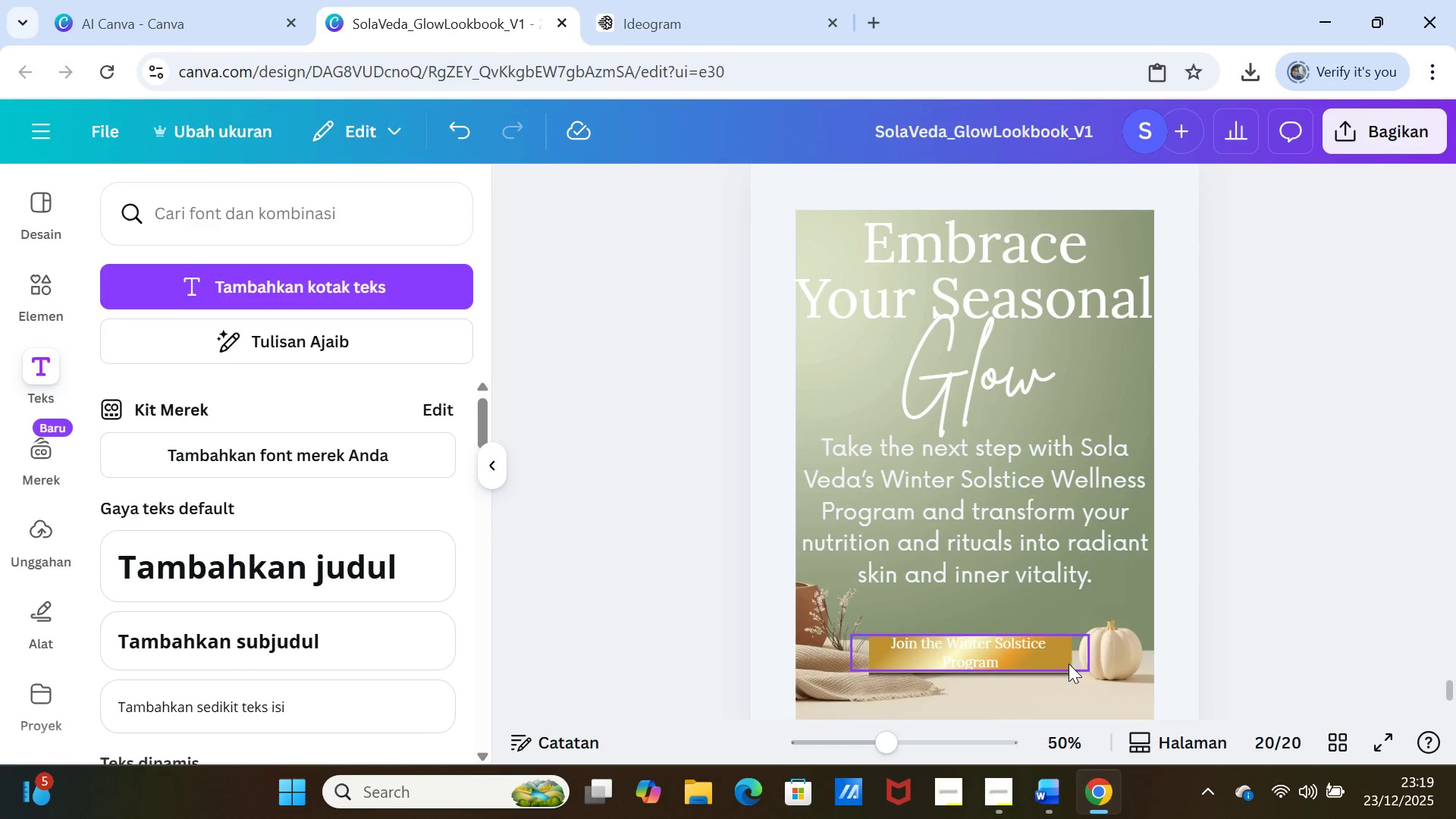 
left_click([1068, 664])
 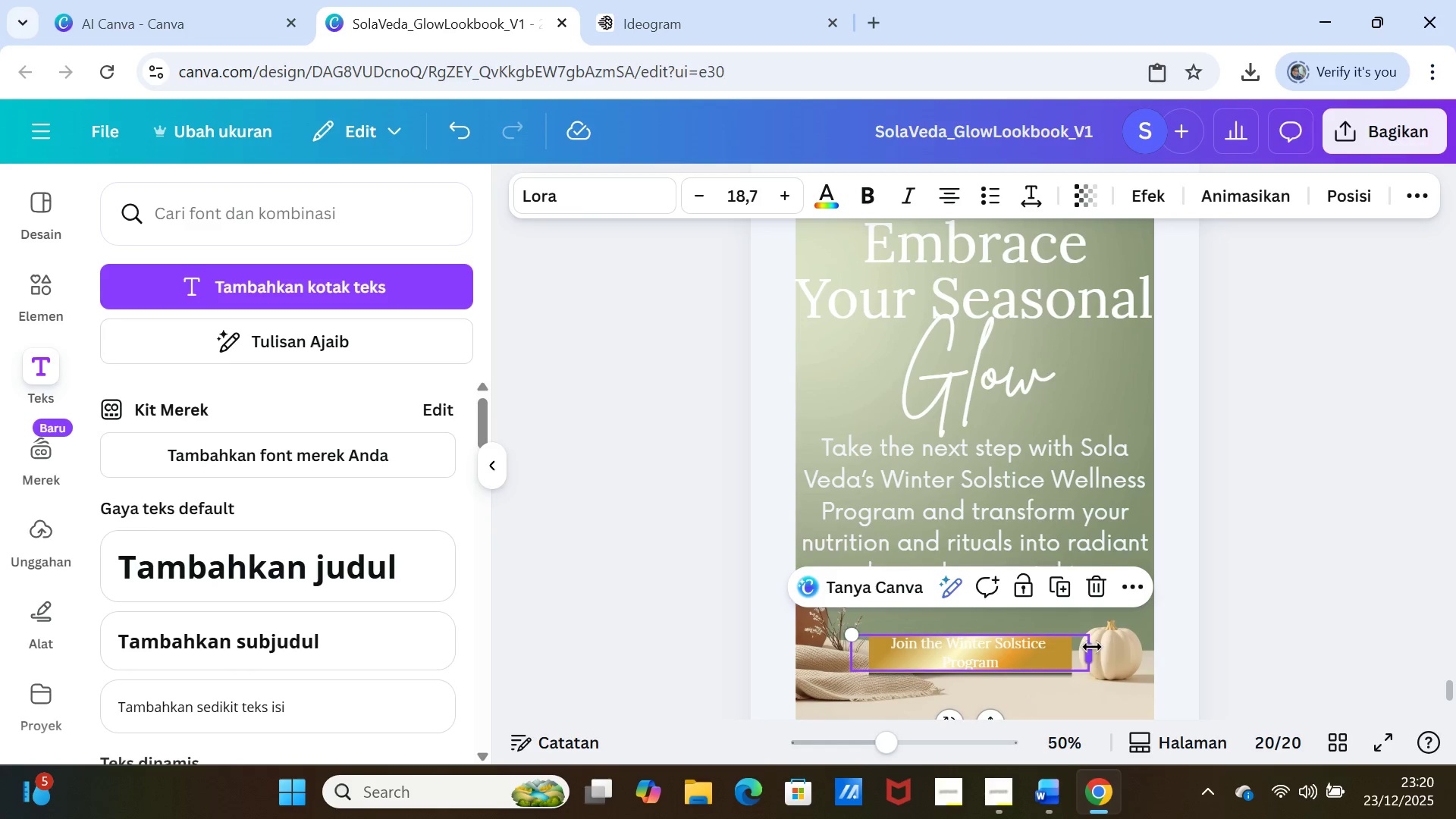 
left_click_drag(start_coordinate=[1092, 647], to_coordinate=[1053, 648])
 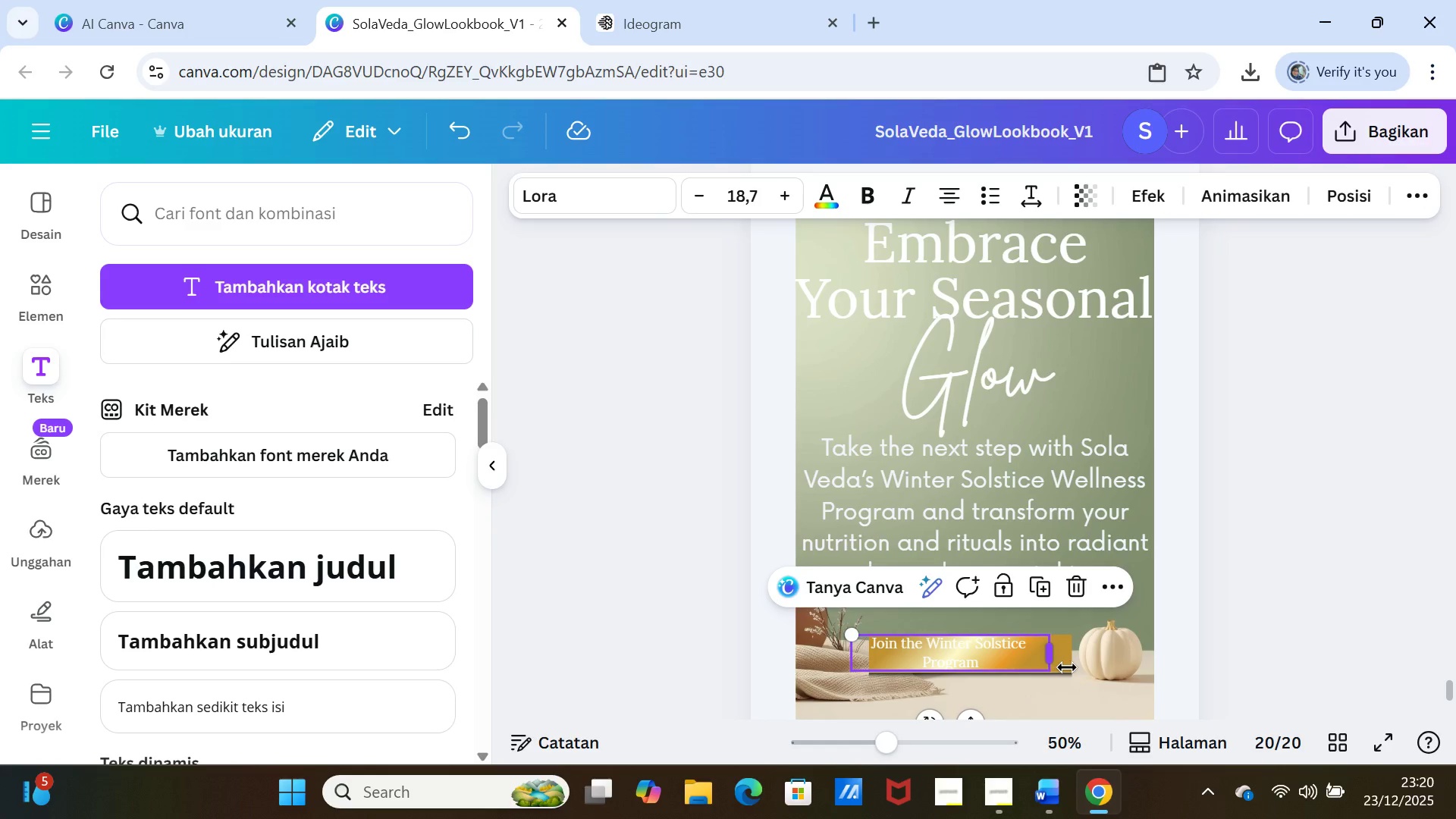 
left_click([1089, 678])
 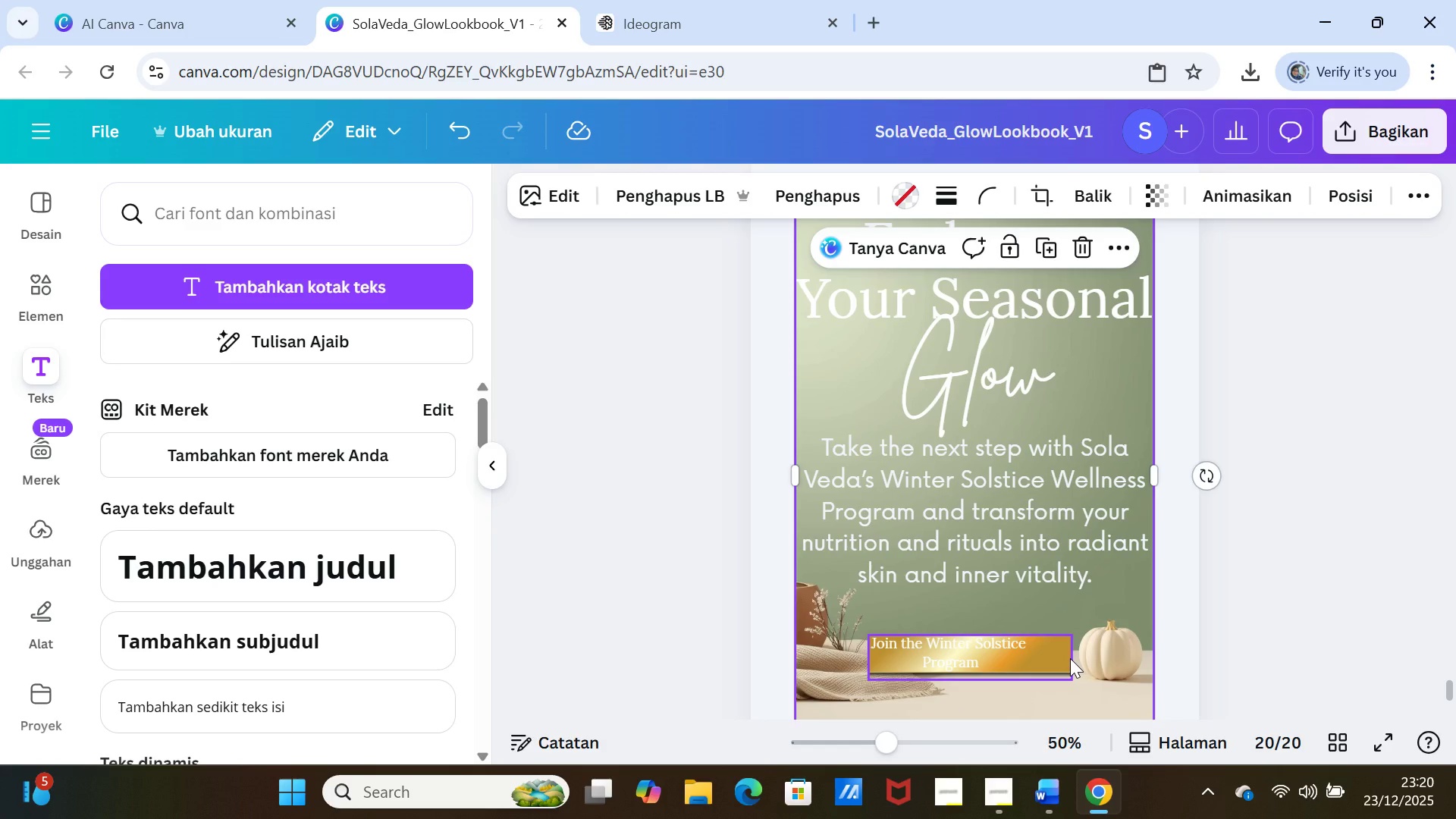 
left_click([1070, 658])
 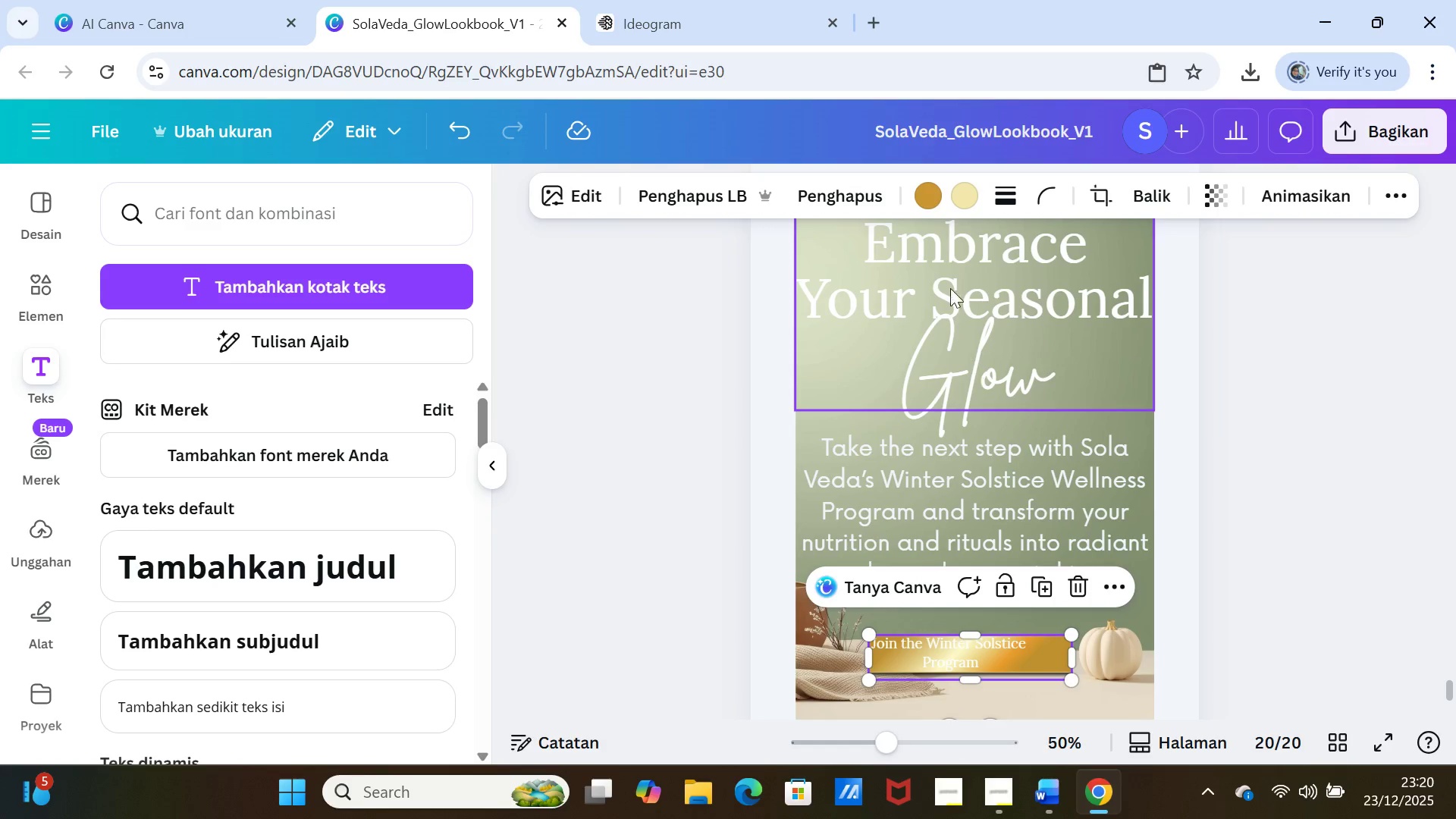 
mouse_move([966, 193])
 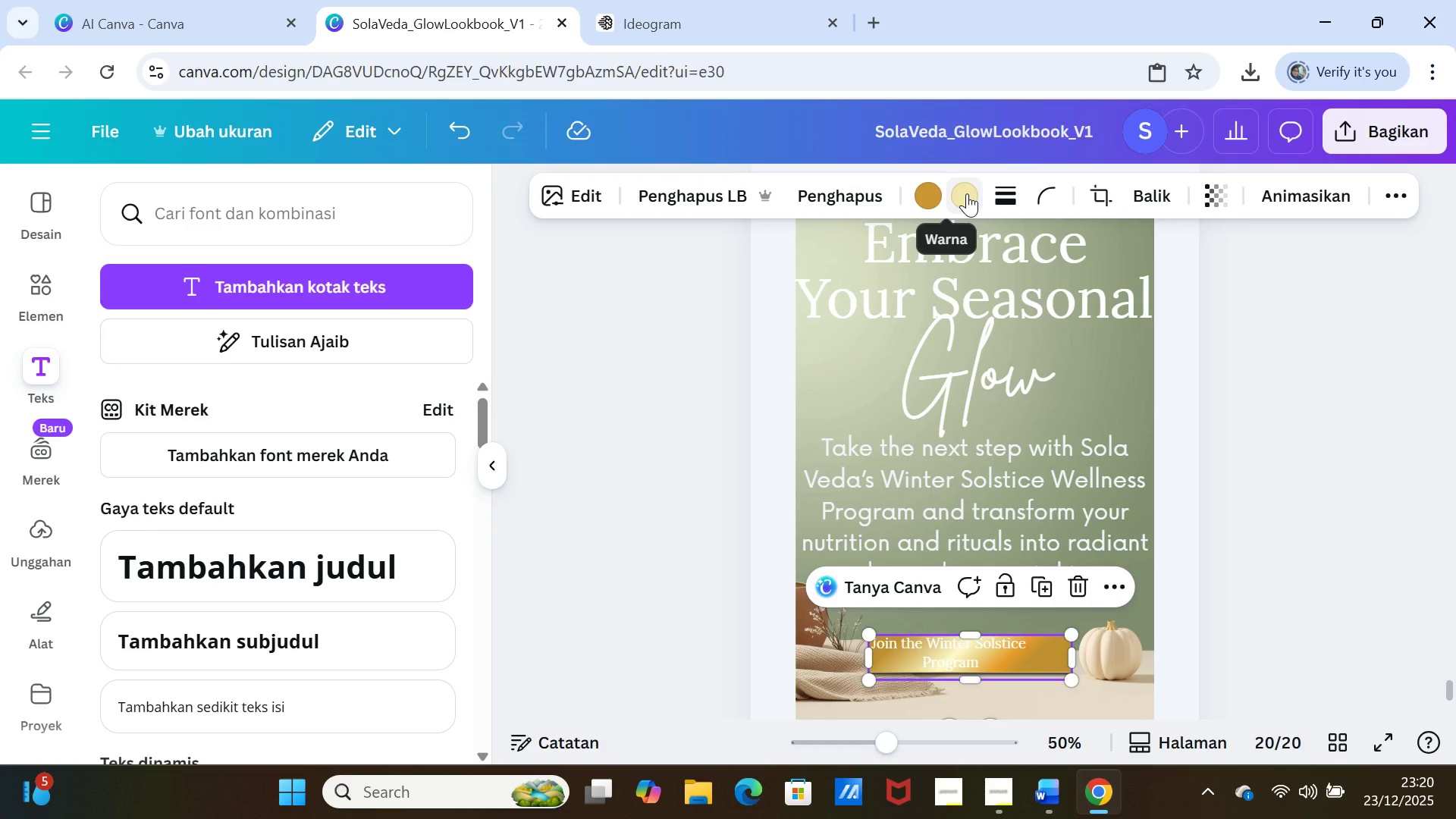 
left_click([967, 193])
 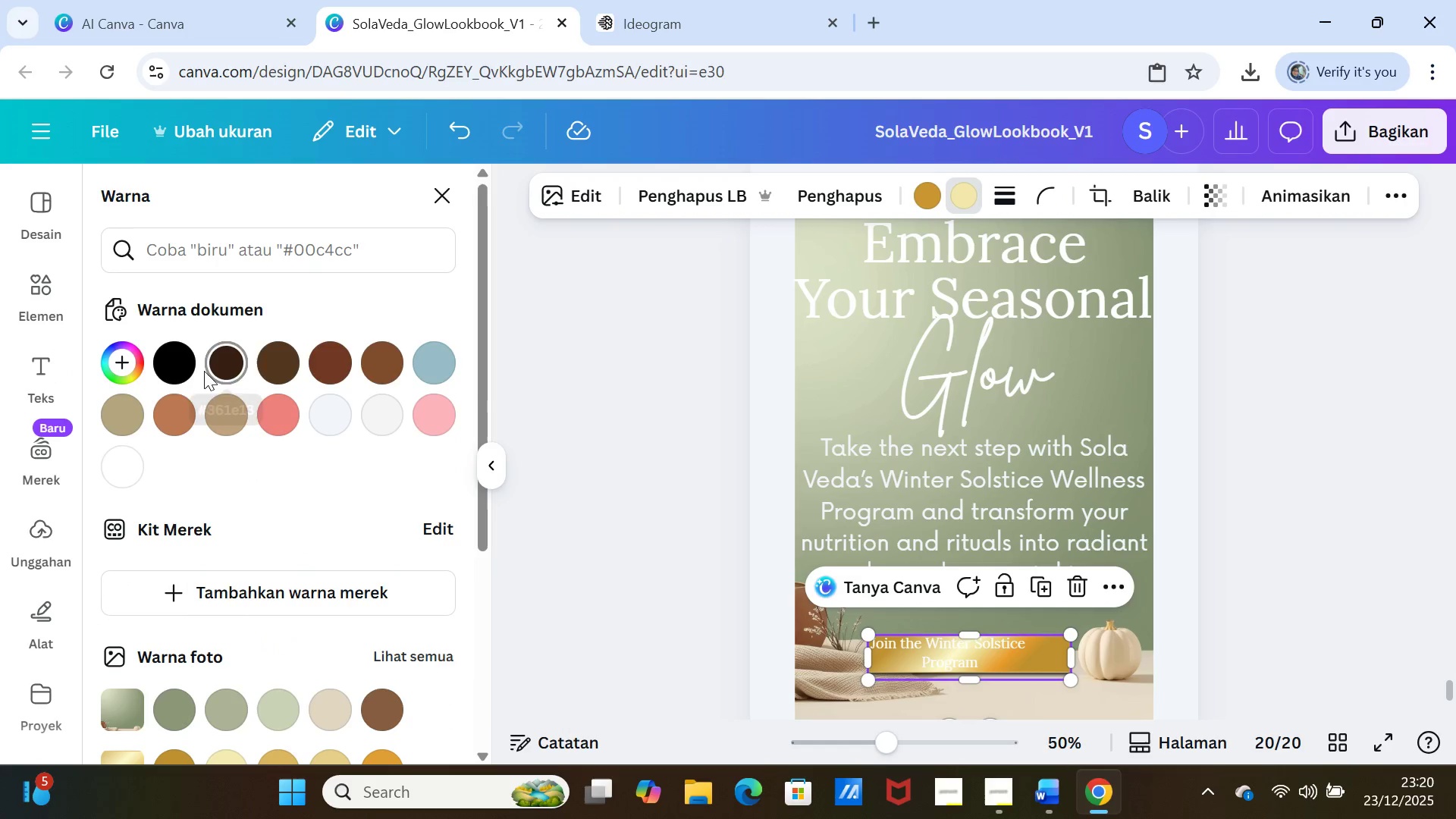 
left_click([184, 355])
 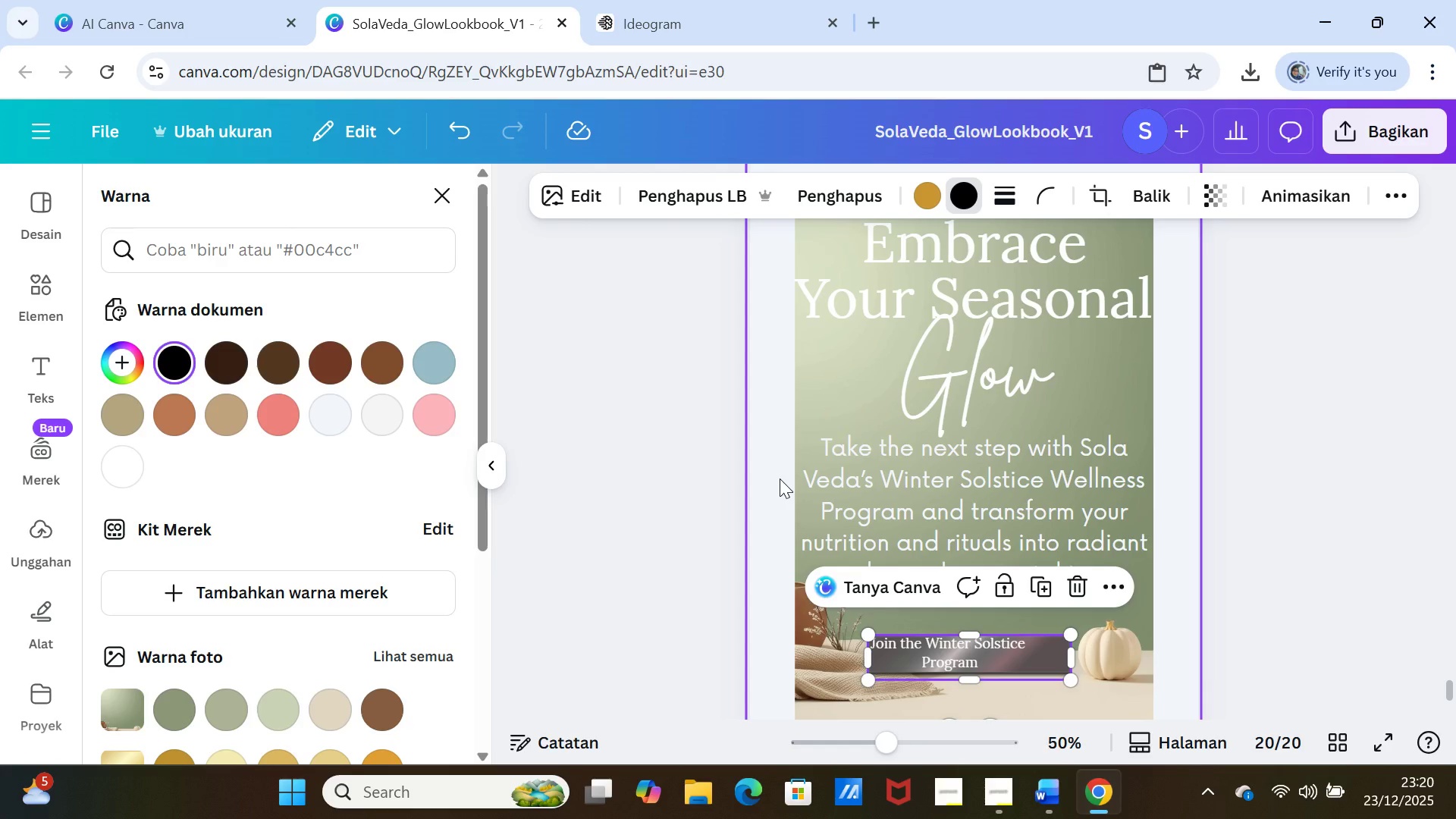 
wait(13.57)
 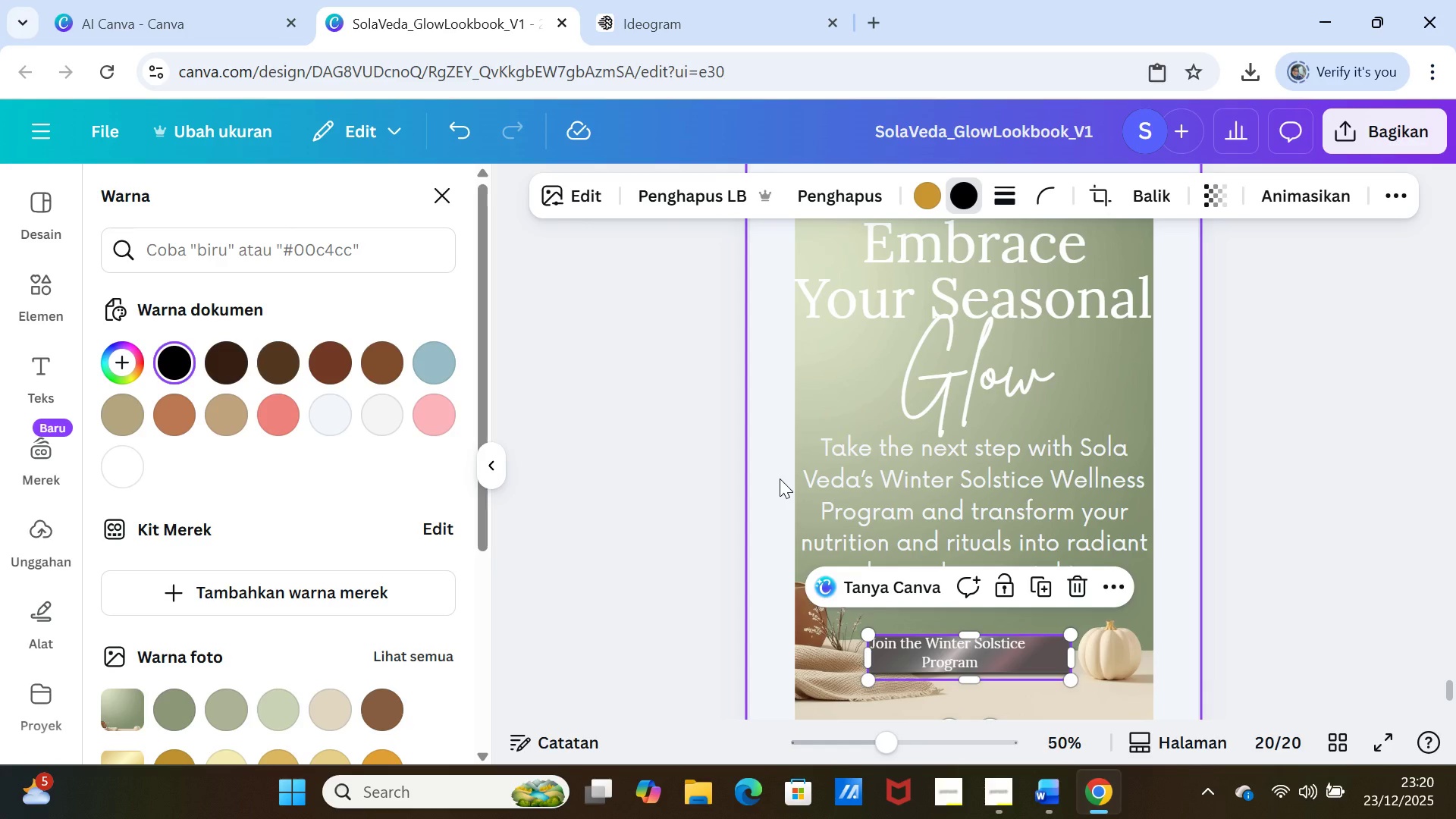 
mouse_move([943, 197])
 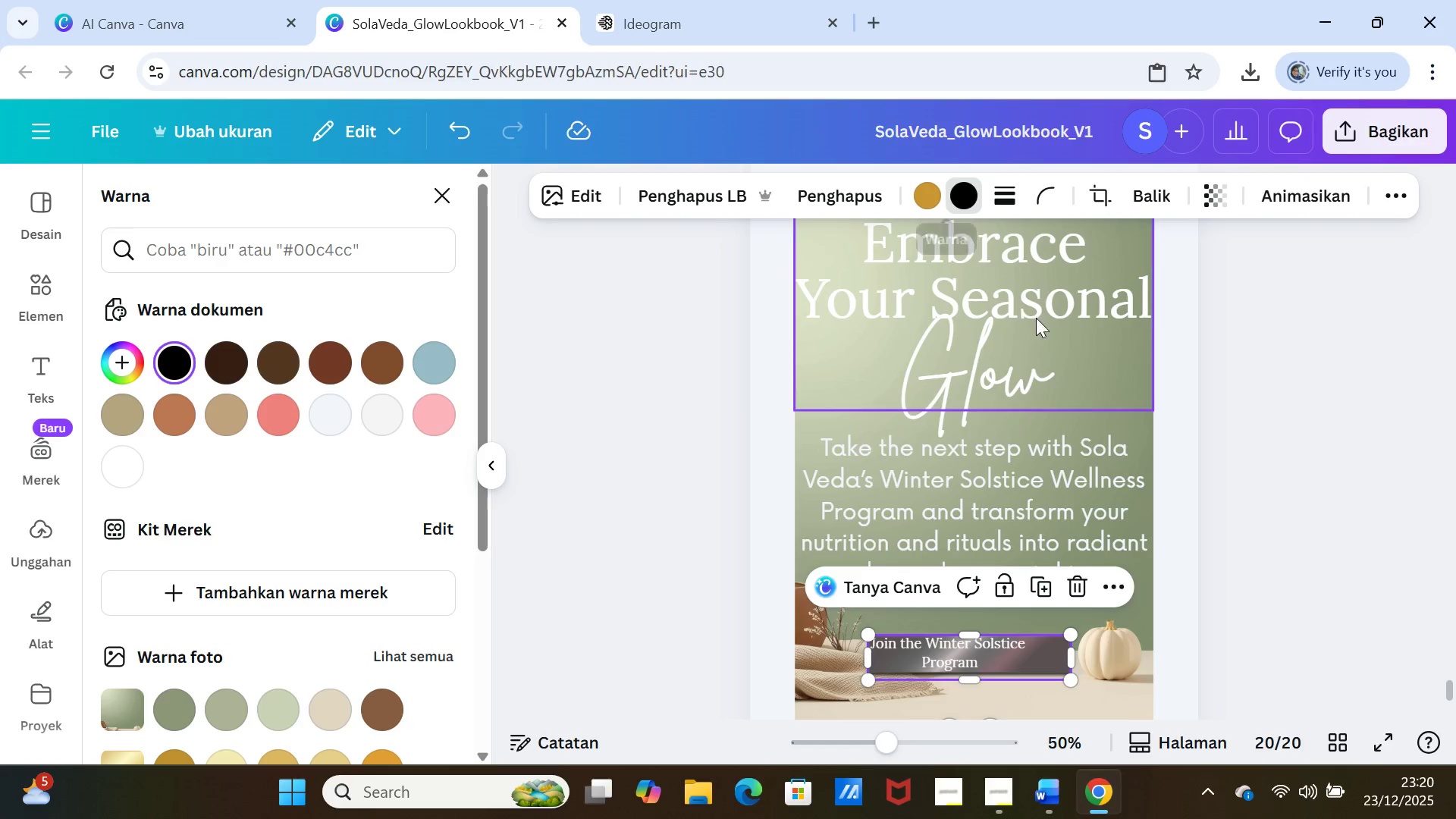 
left_click([1275, 565])
 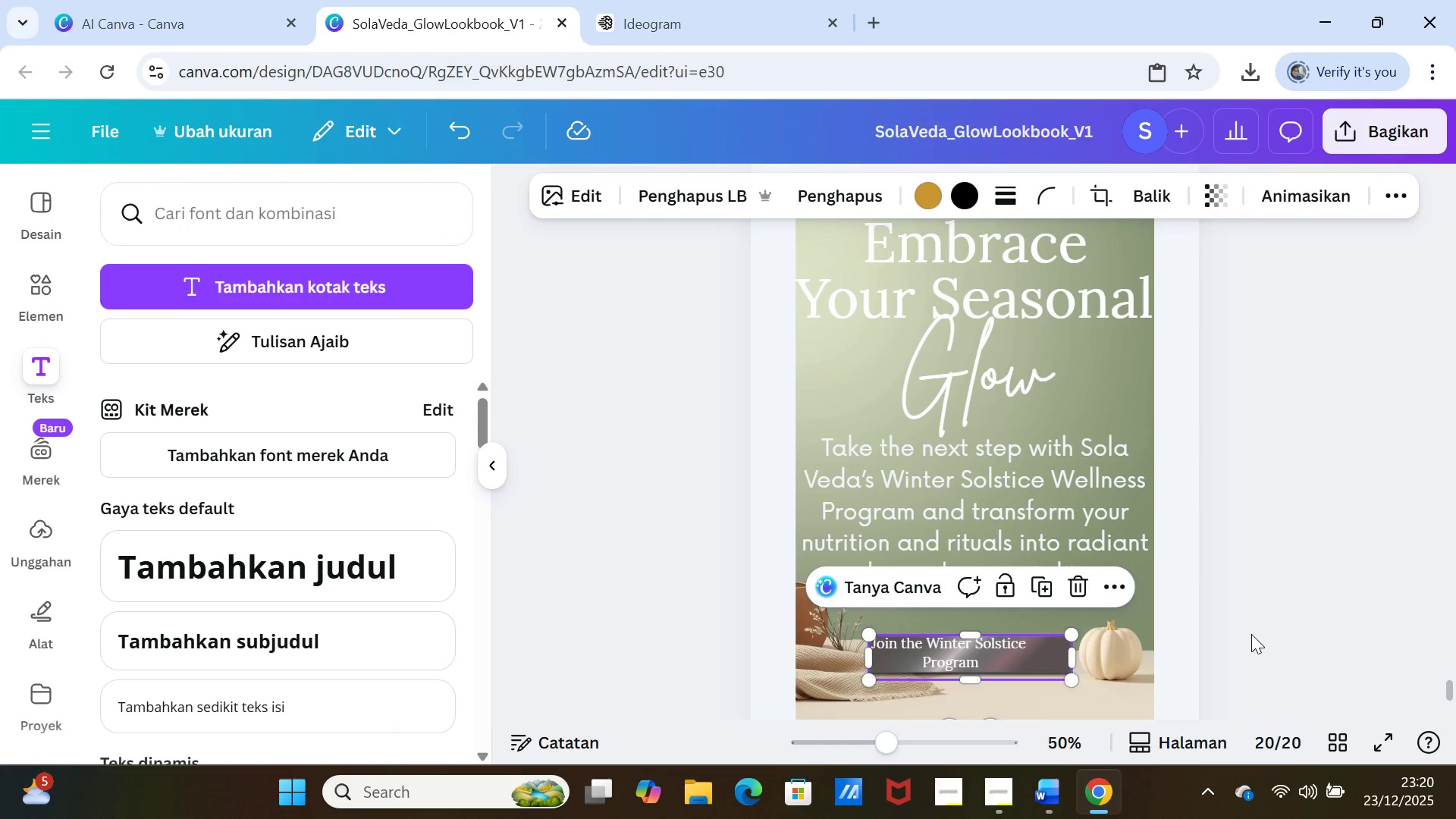 
left_click([1251, 634])
 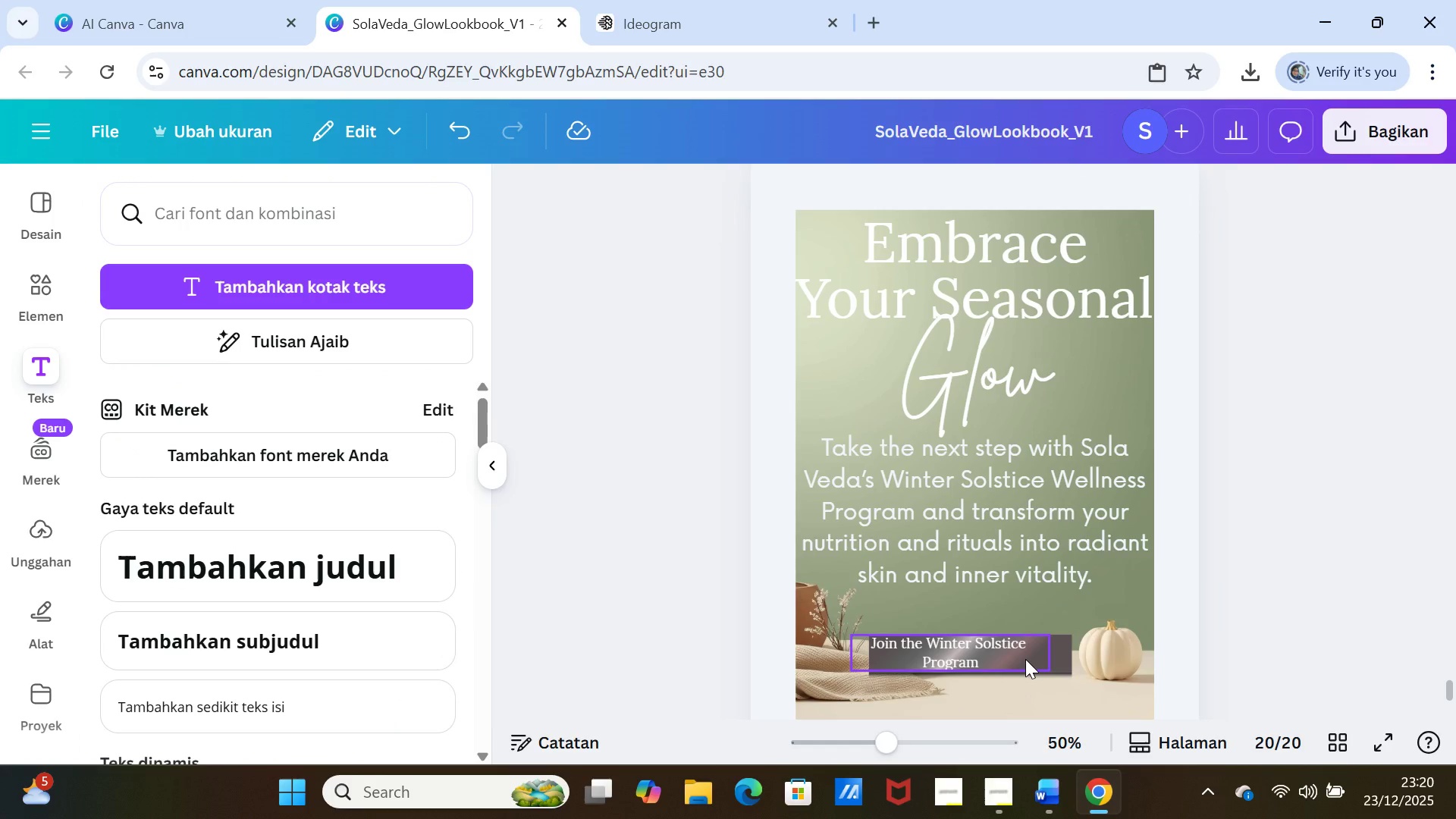 
left_click_drag(start_coordinate=[1025, 659], to_coordinate=[1040, 661])
 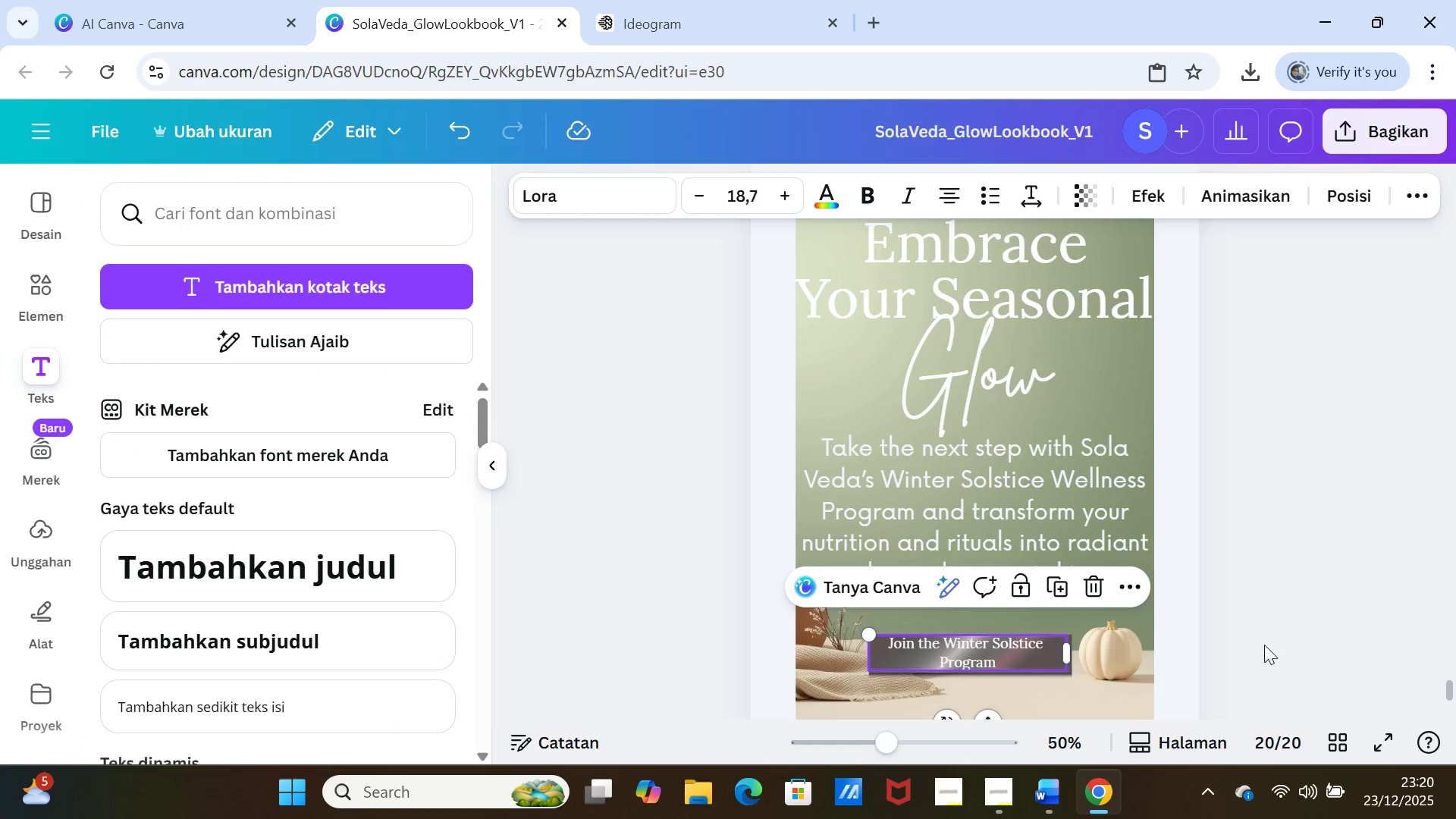 
left_click([1264, 645])
 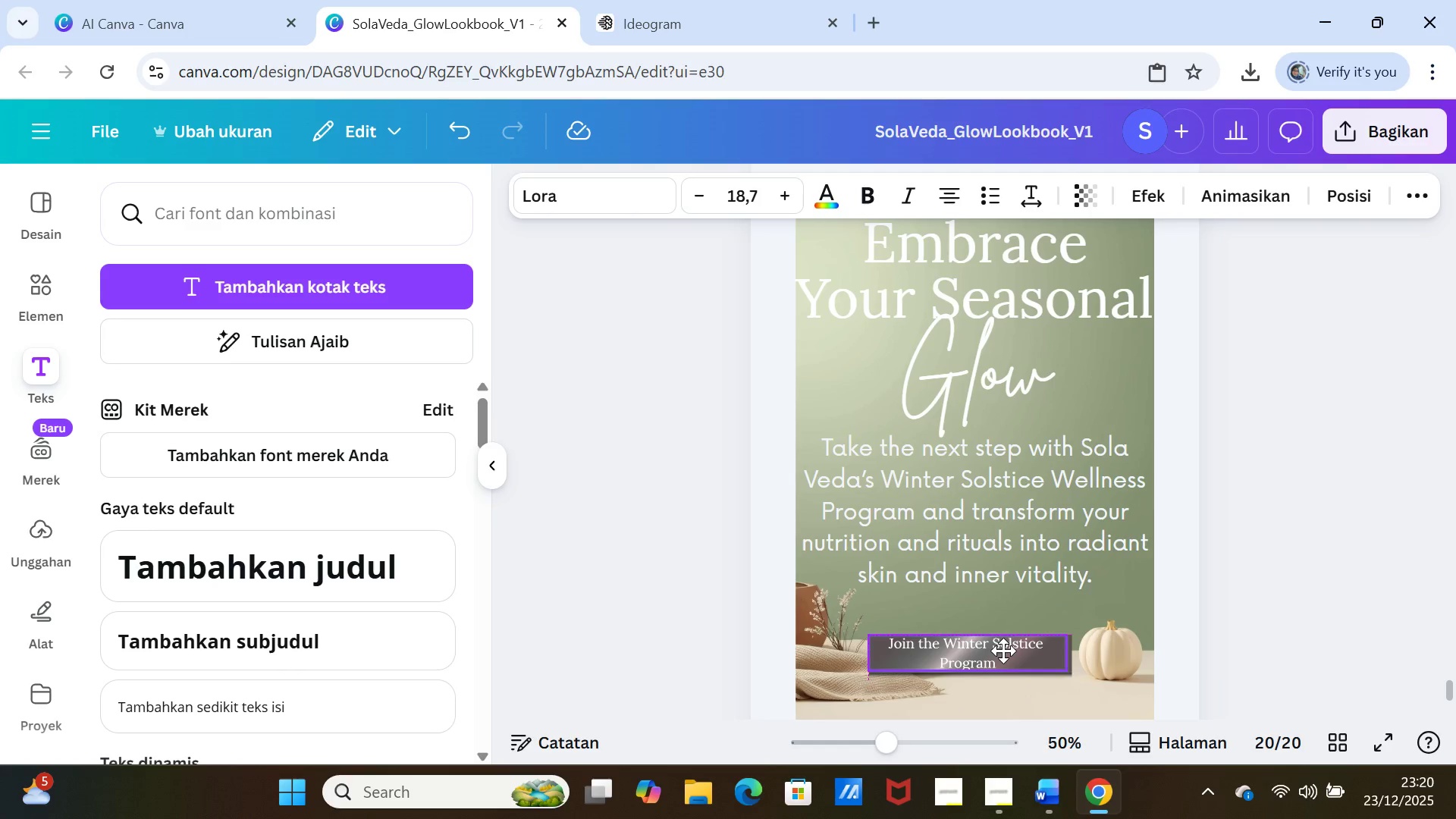 
wait(6.67)
 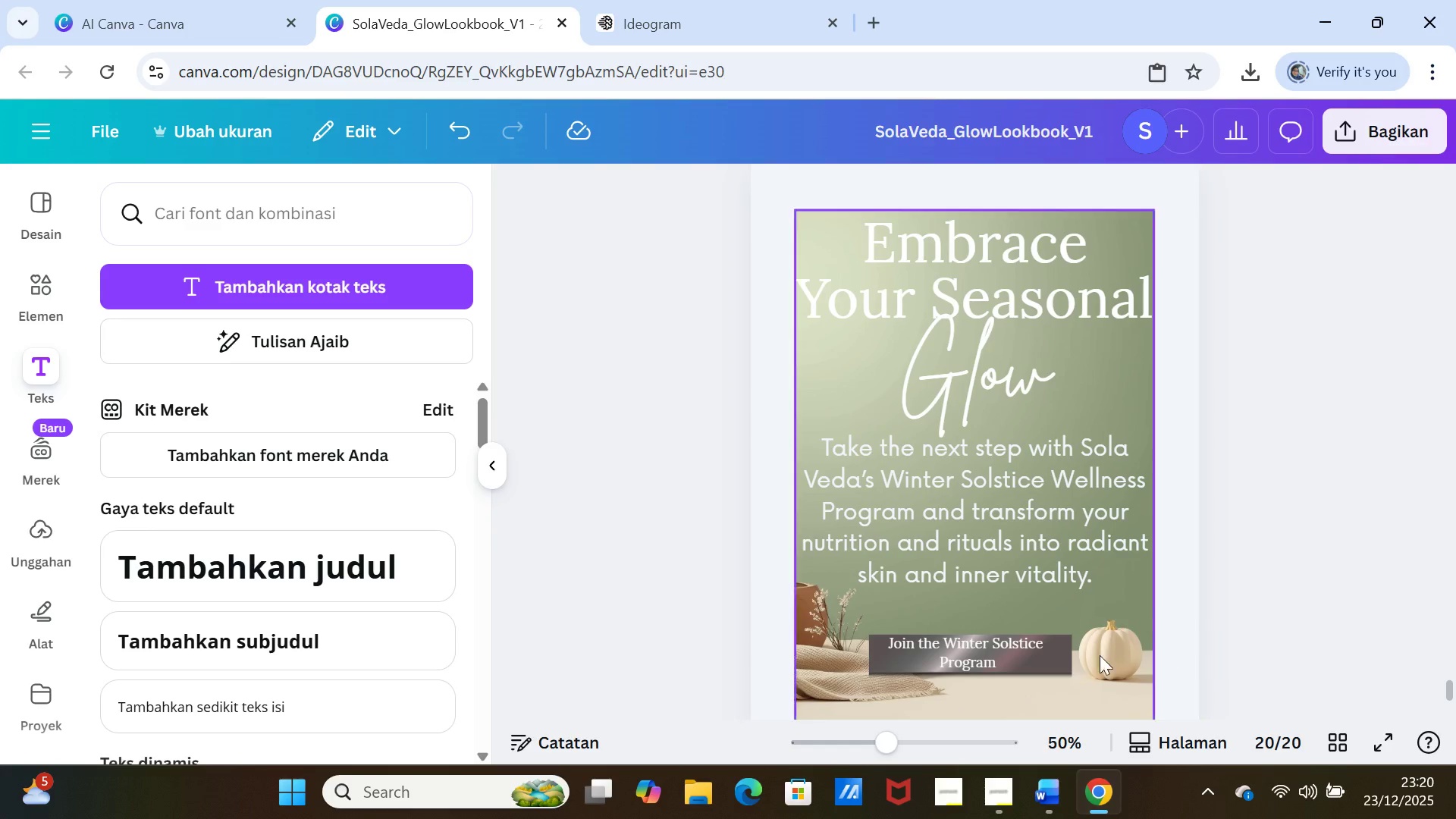 
left_click_drag(start_coordinate=[1075, 665], to_coordinate=[1068, 665])
 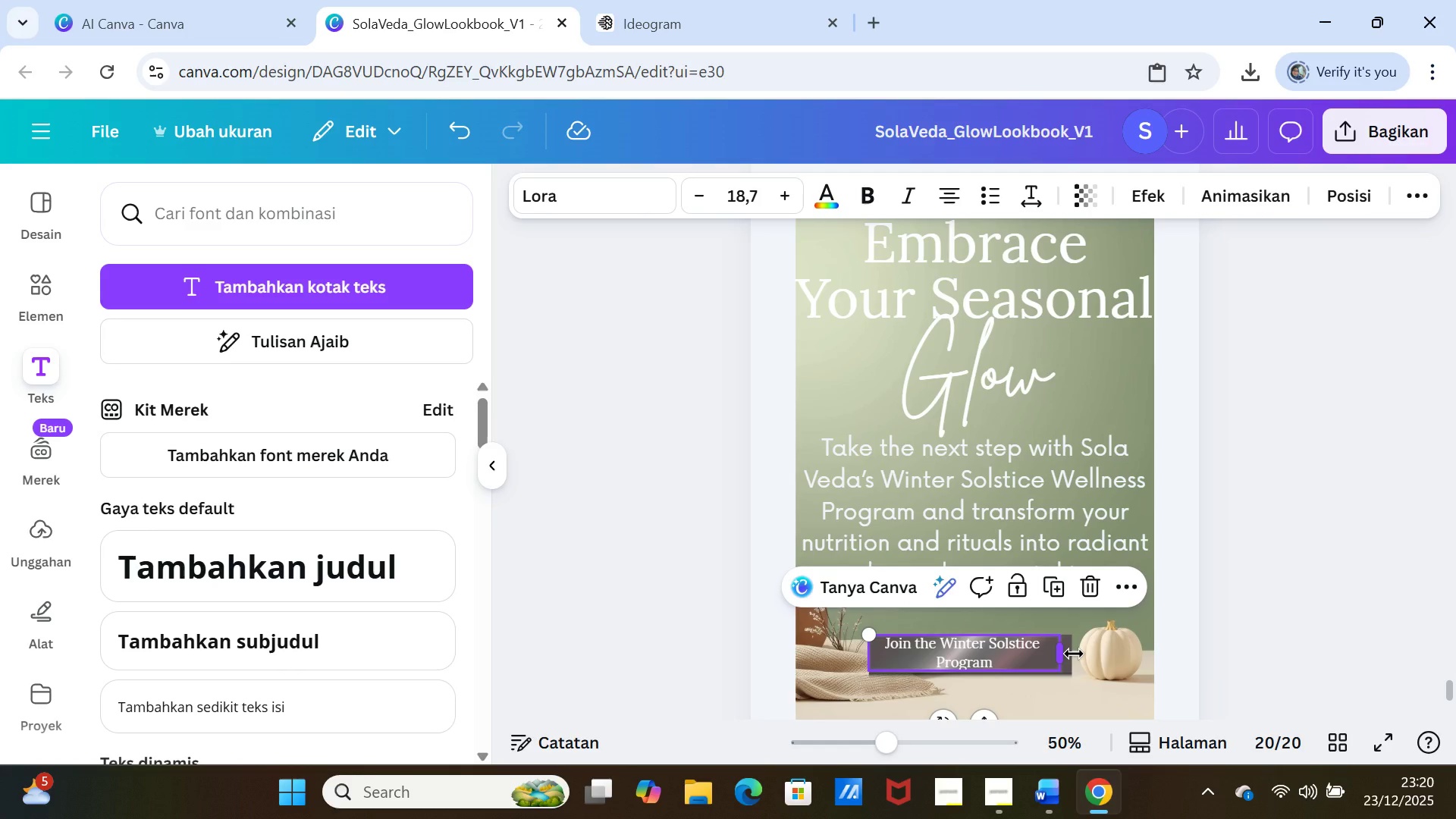 
left_click([1074, 654])
 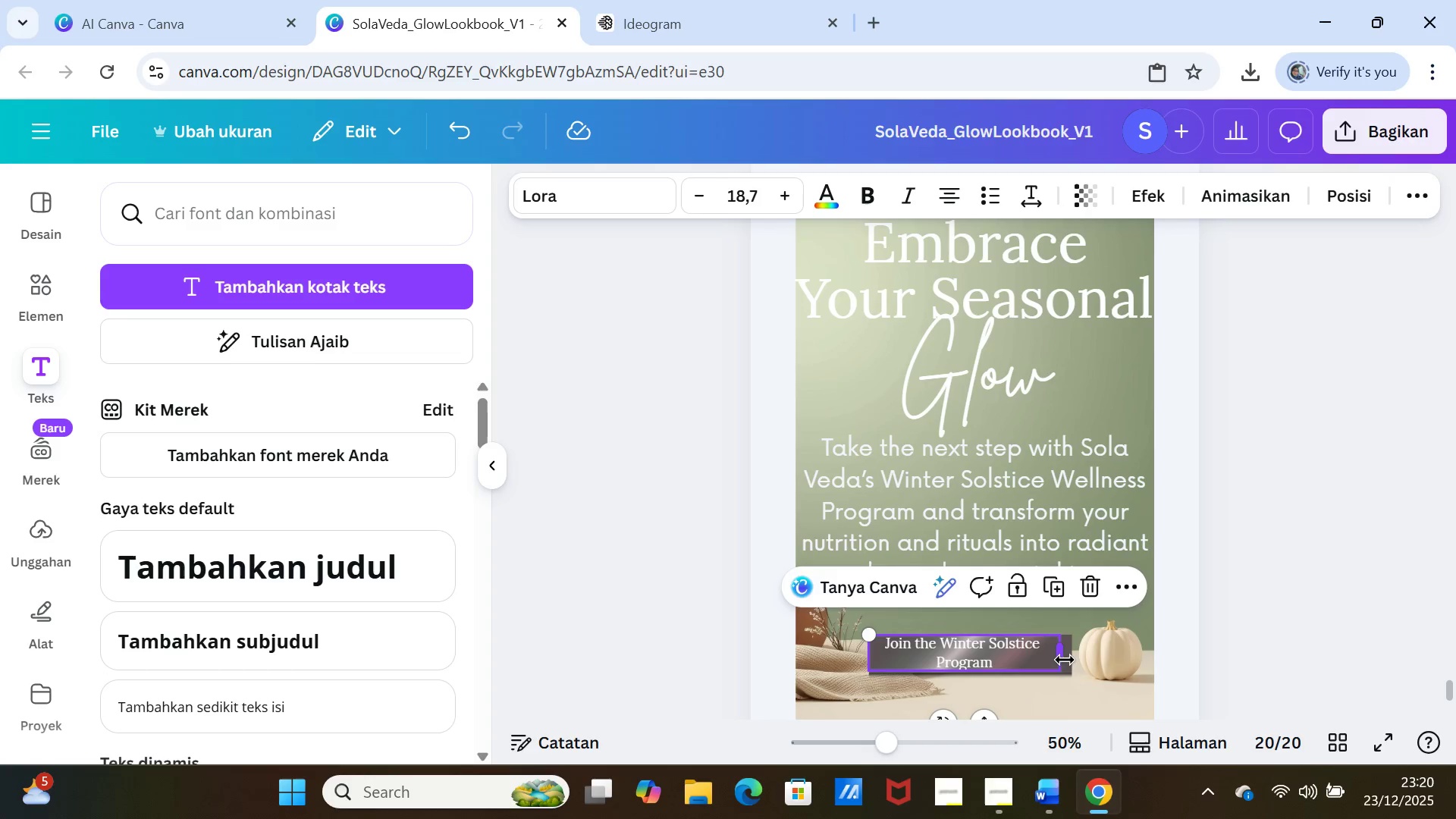 
left_click_drag(start_coordinate=[1062, 661], to_coordinate=[1050, 660])
 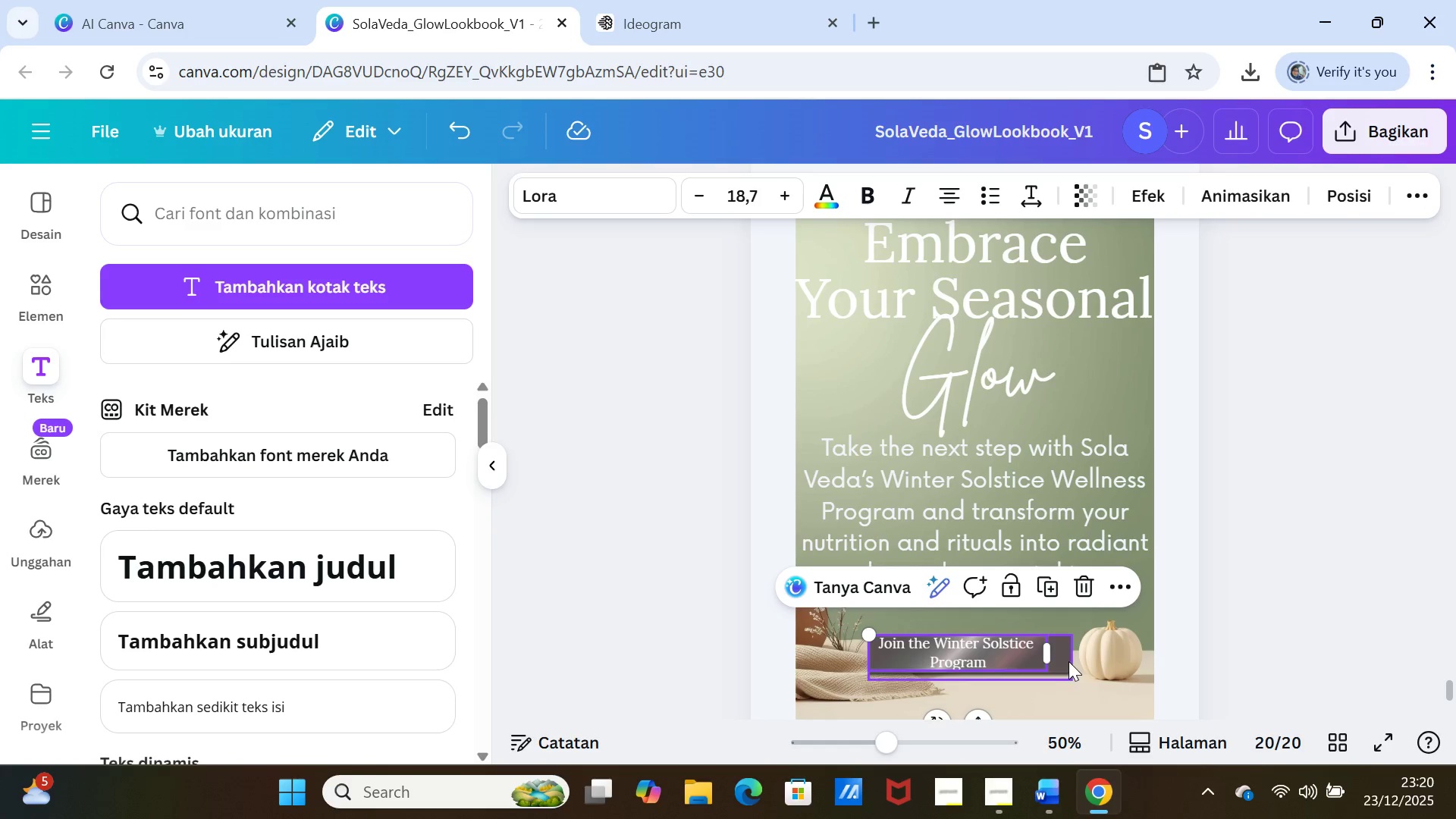 
left_click([1068, 660])
 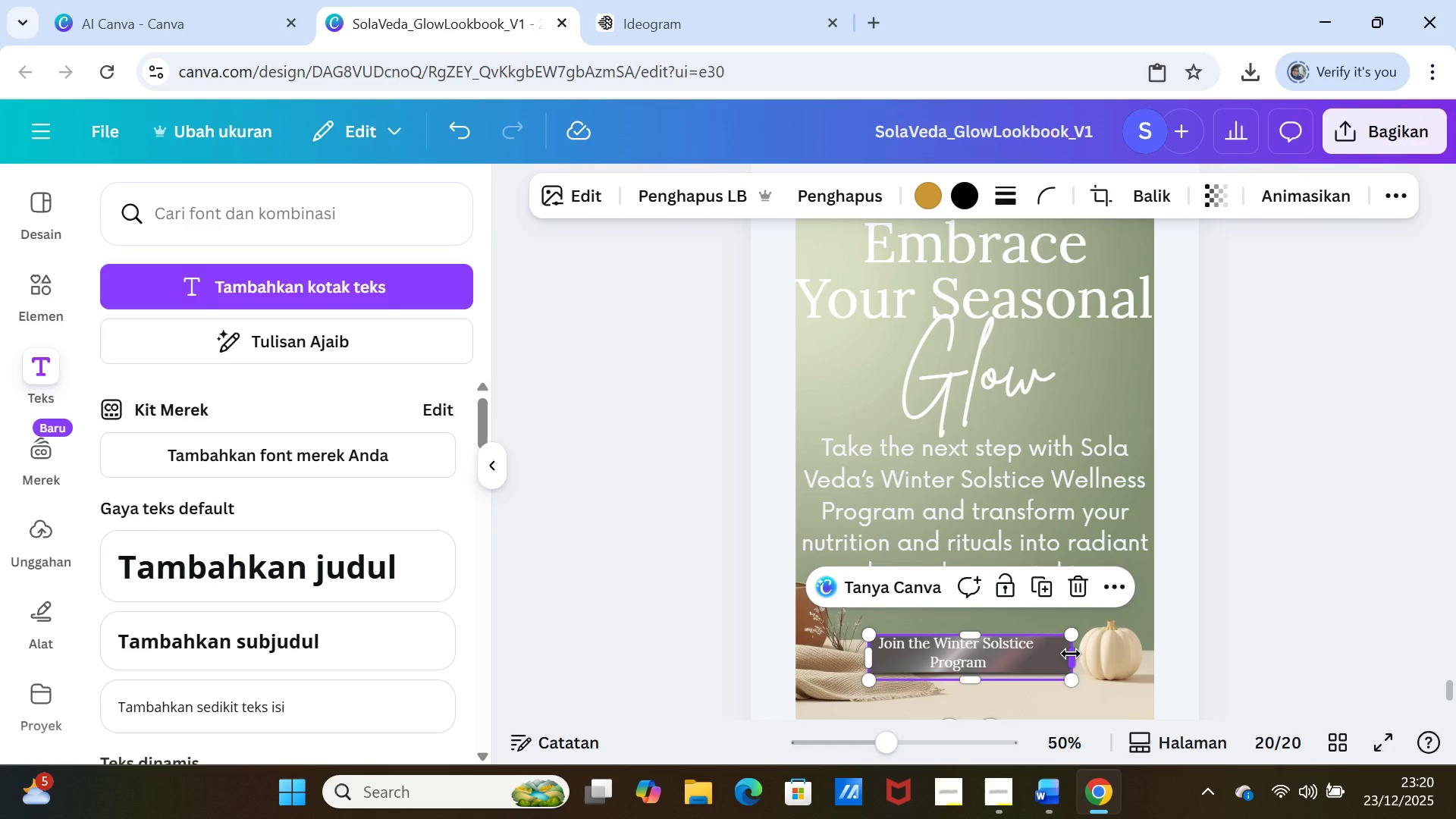 
left_click_drag(start_coordinate=[1071, 654], to_coordinate=[1042, 652])
 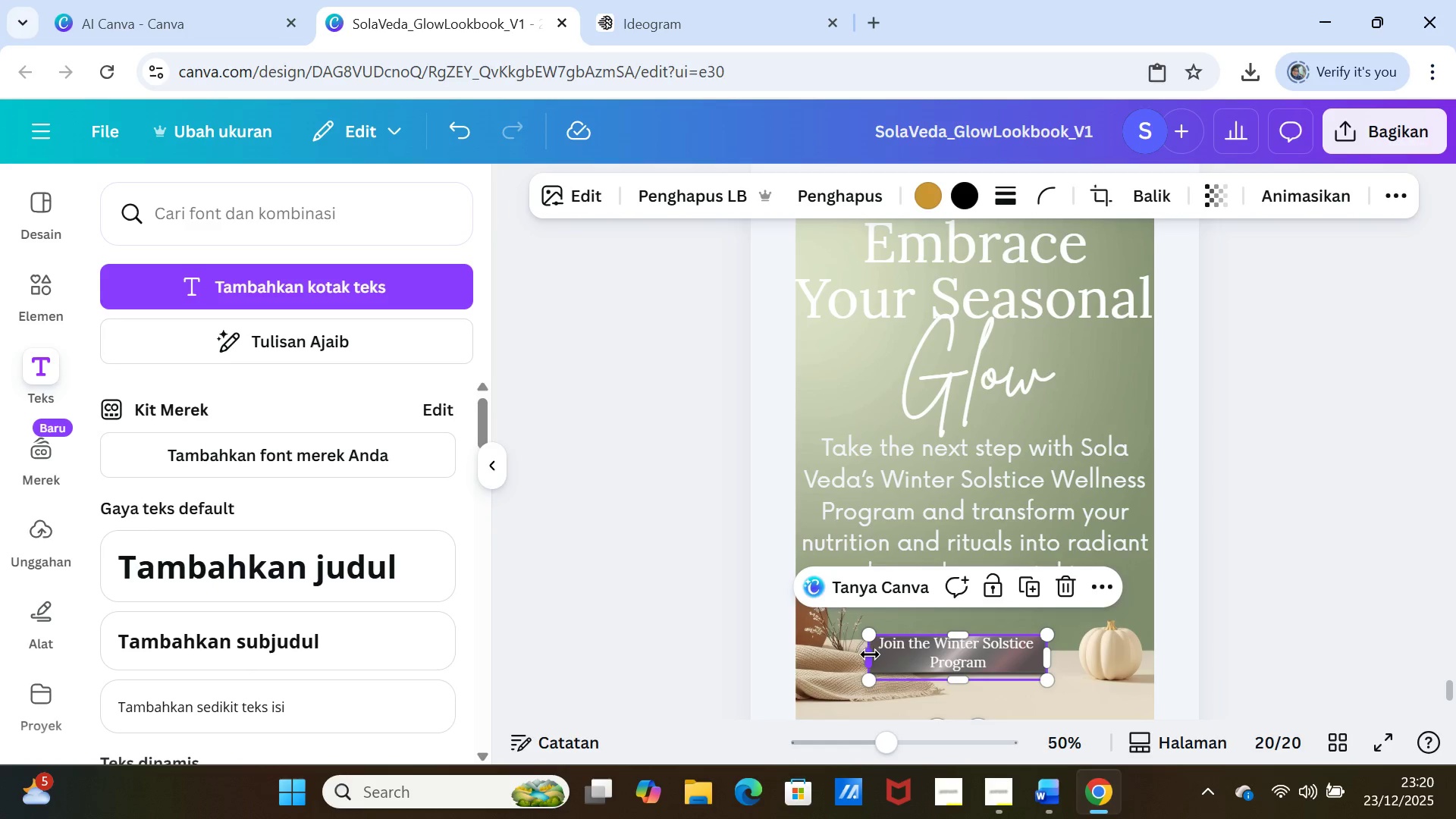 
left_click_drag(start_coordinate=[870, 655], to_coordinate=[876, 656])
 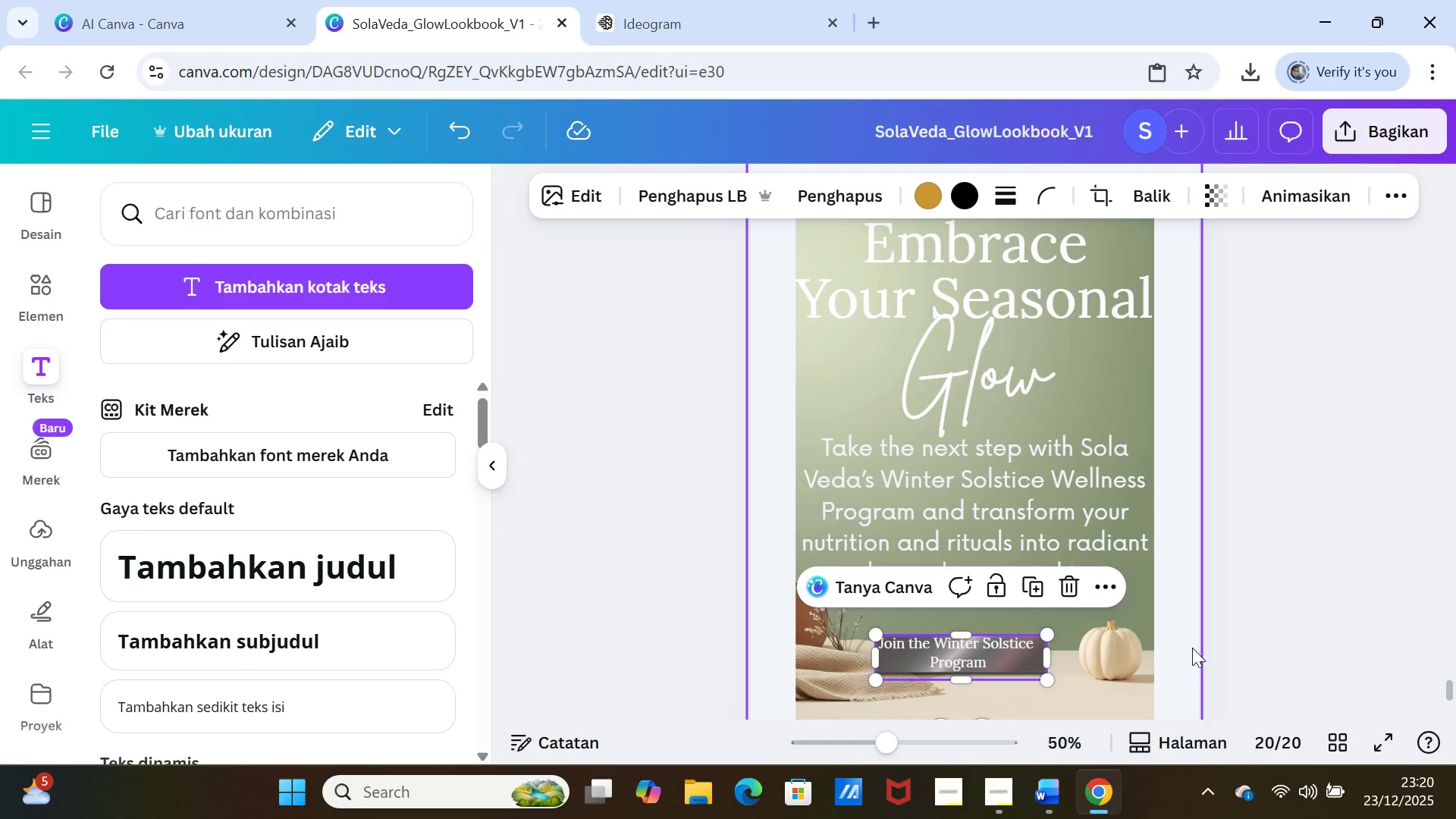 
left_click([1197, 646])
 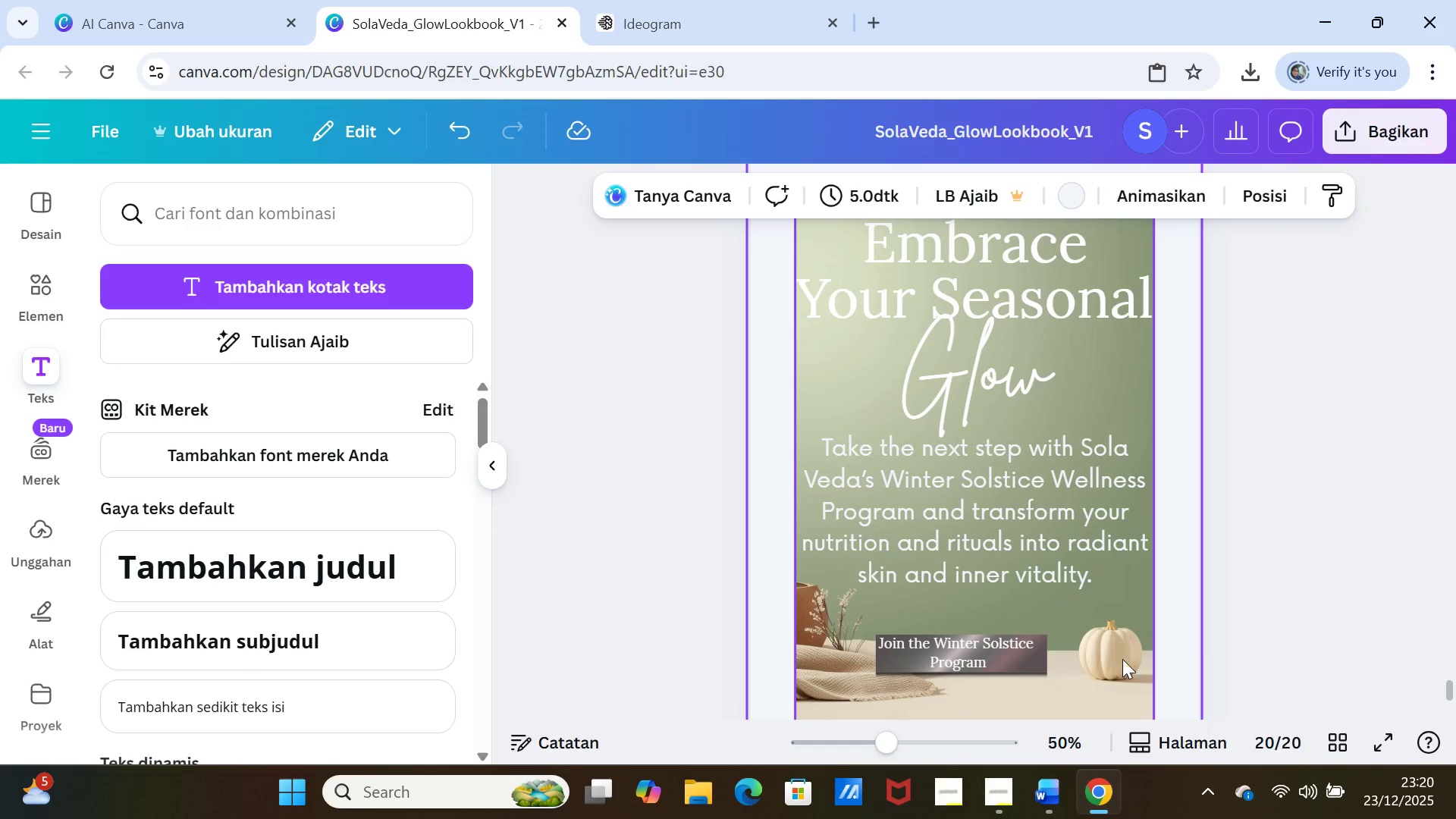 
left_click([1199, 643])
 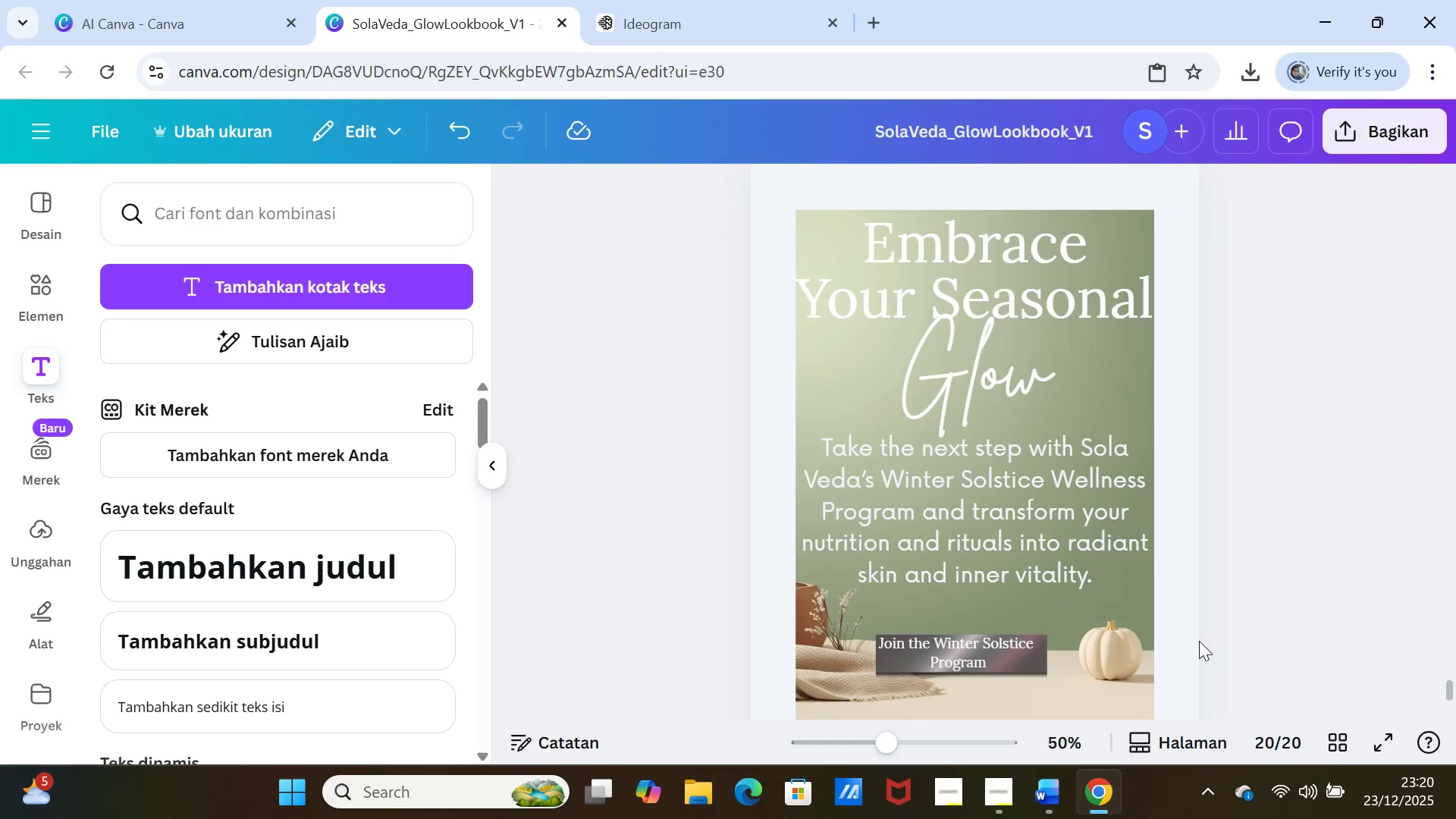 
scroll: coordinate [1199, 641], scroll_direction: down, amount: 1.0
 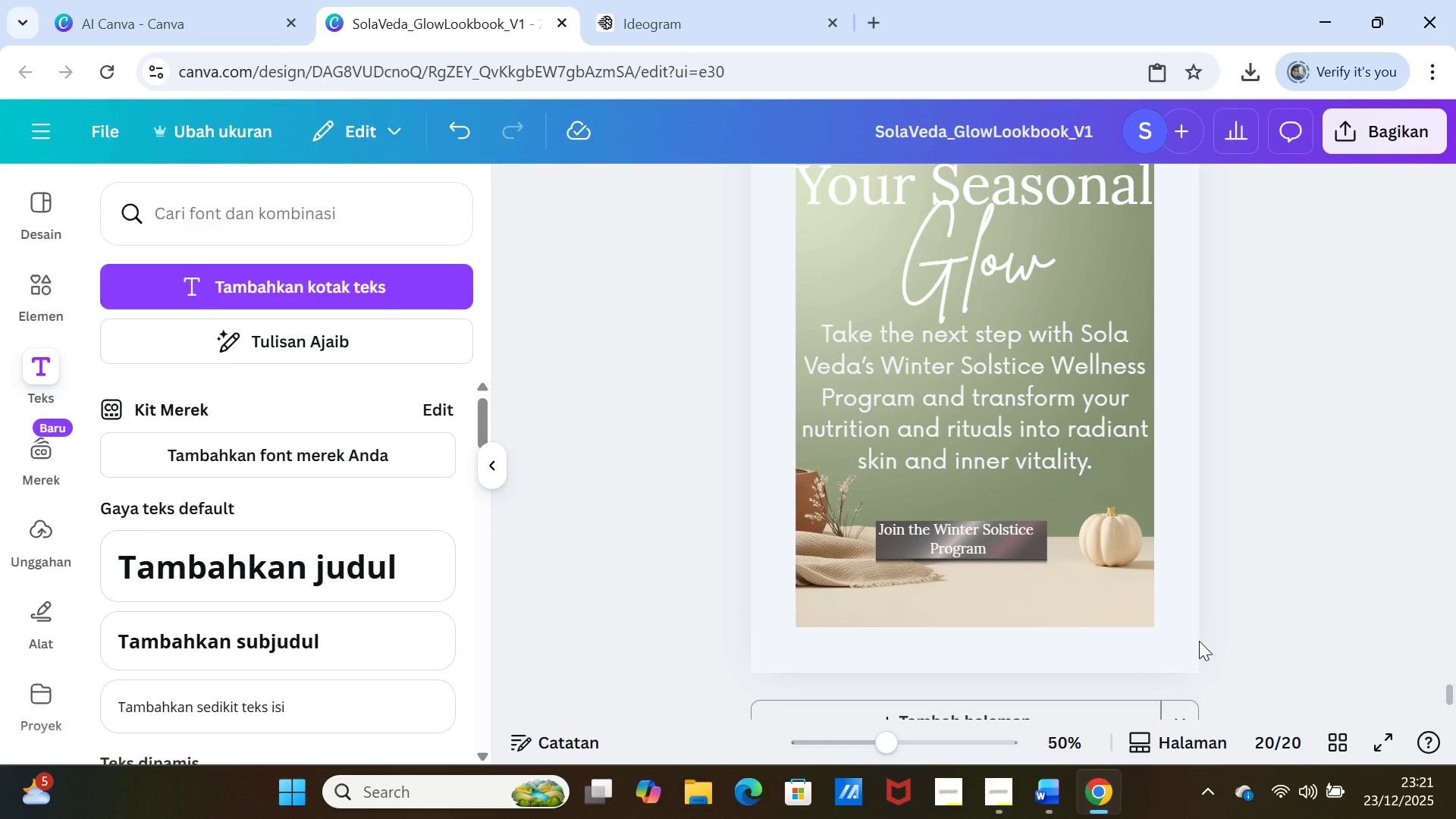 
wait(11.07)
 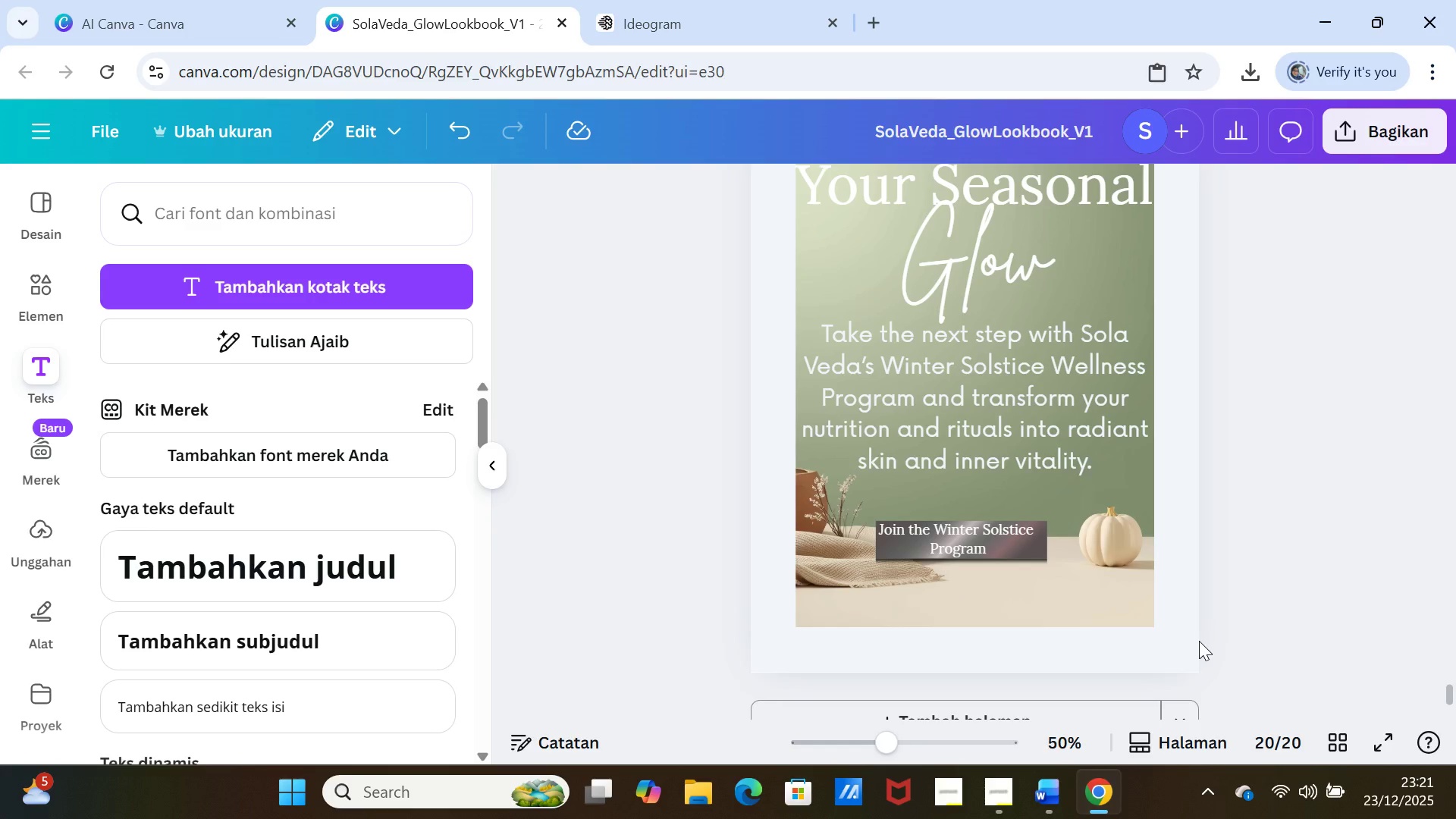 
left_click([1007, 532])
 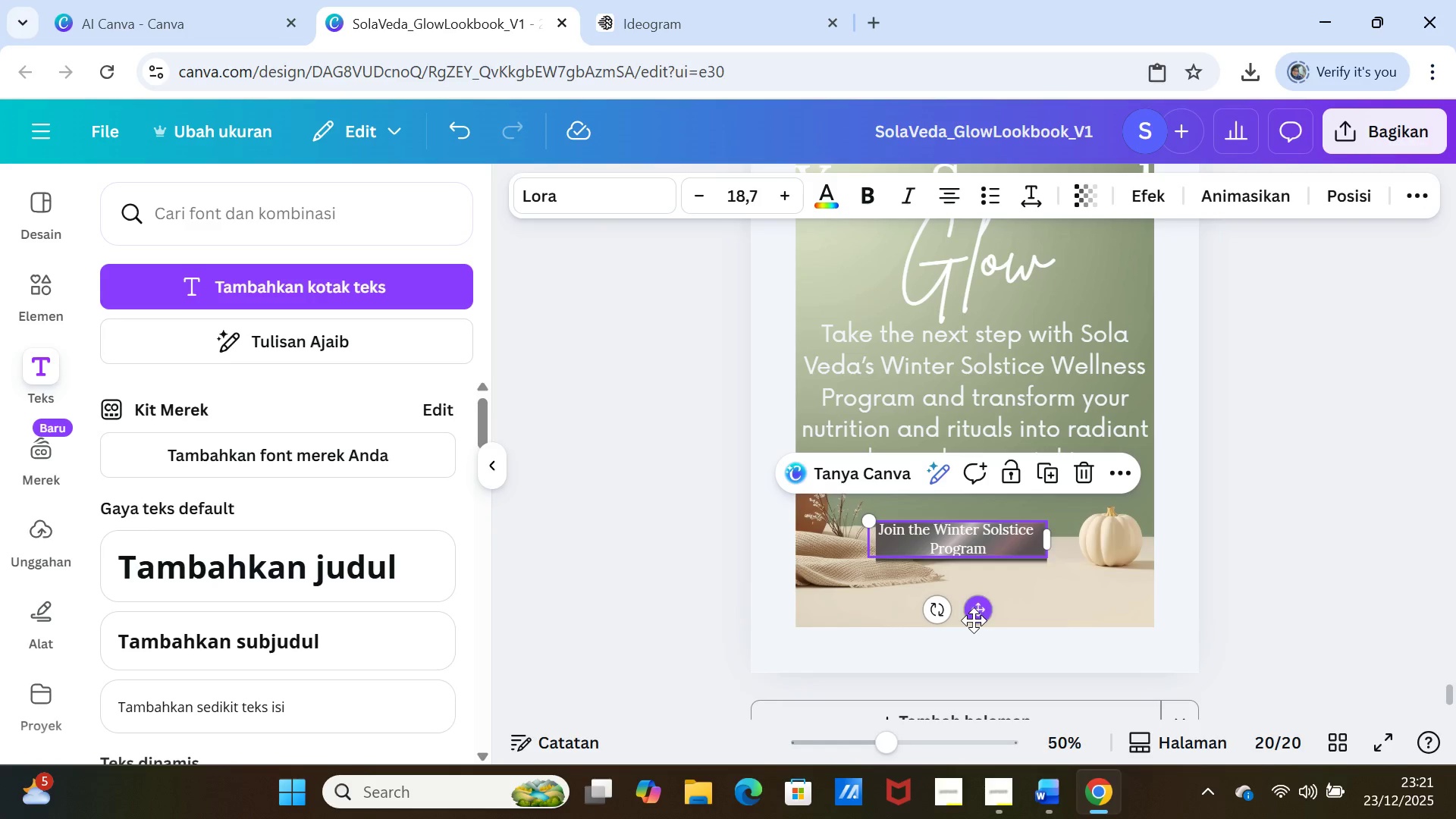 
left_click_drag(start_coordinate=[977, 610], to_coordinate=[984, 611])
 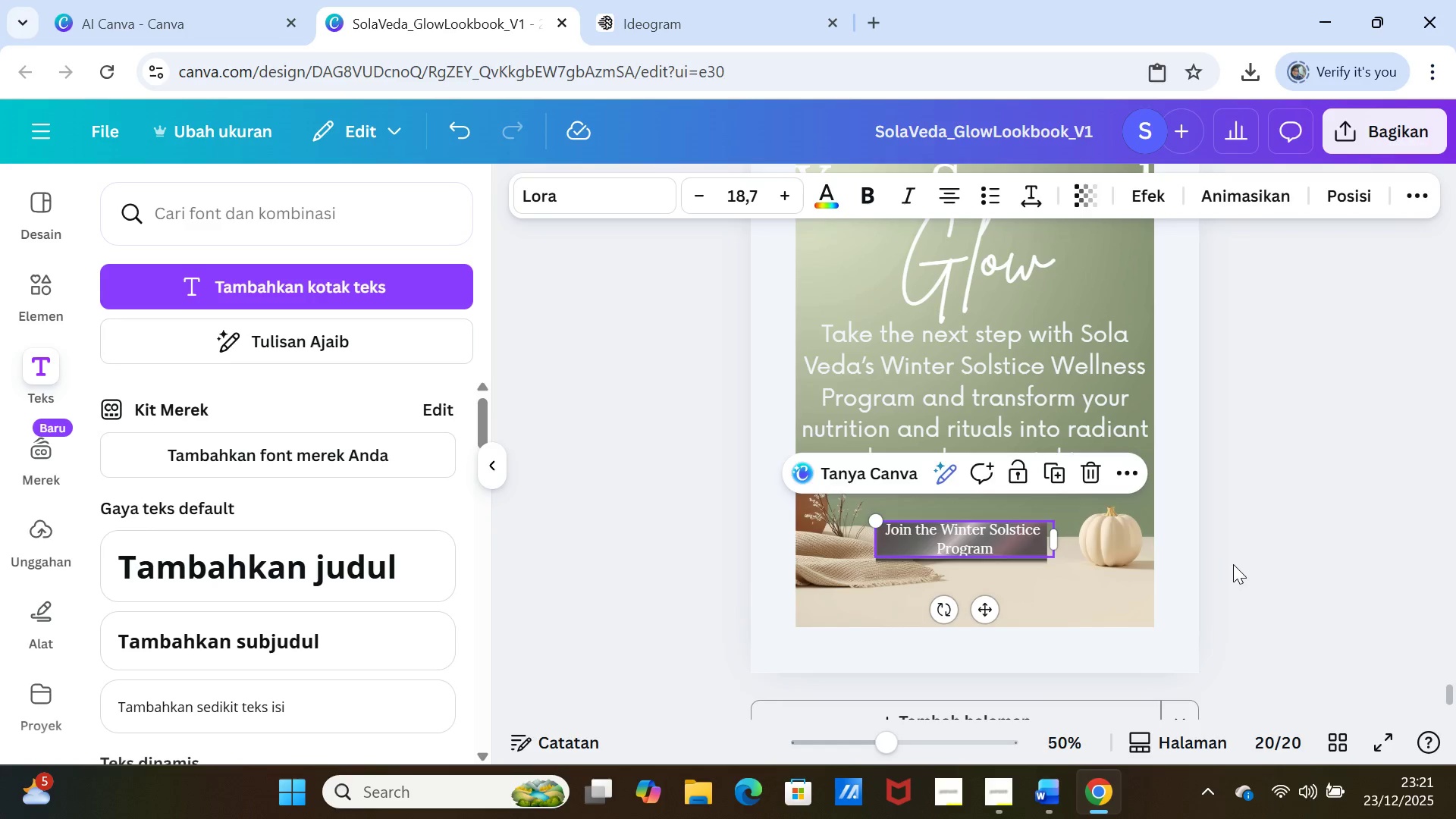 
left_click([1233, 564])
 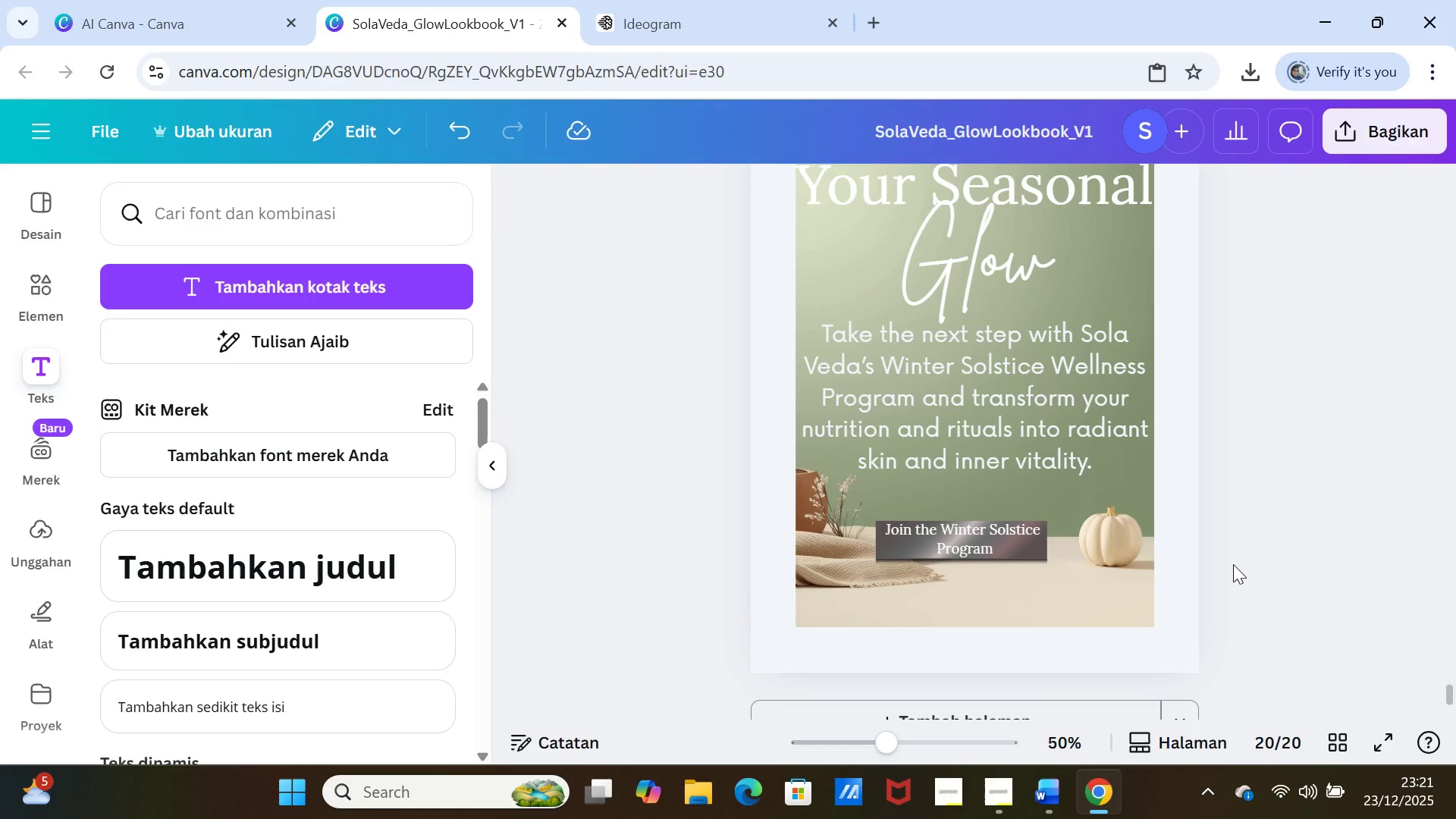 
scroll: coordinate [1233, 564], scroll_direction: up, amount: 1.0
 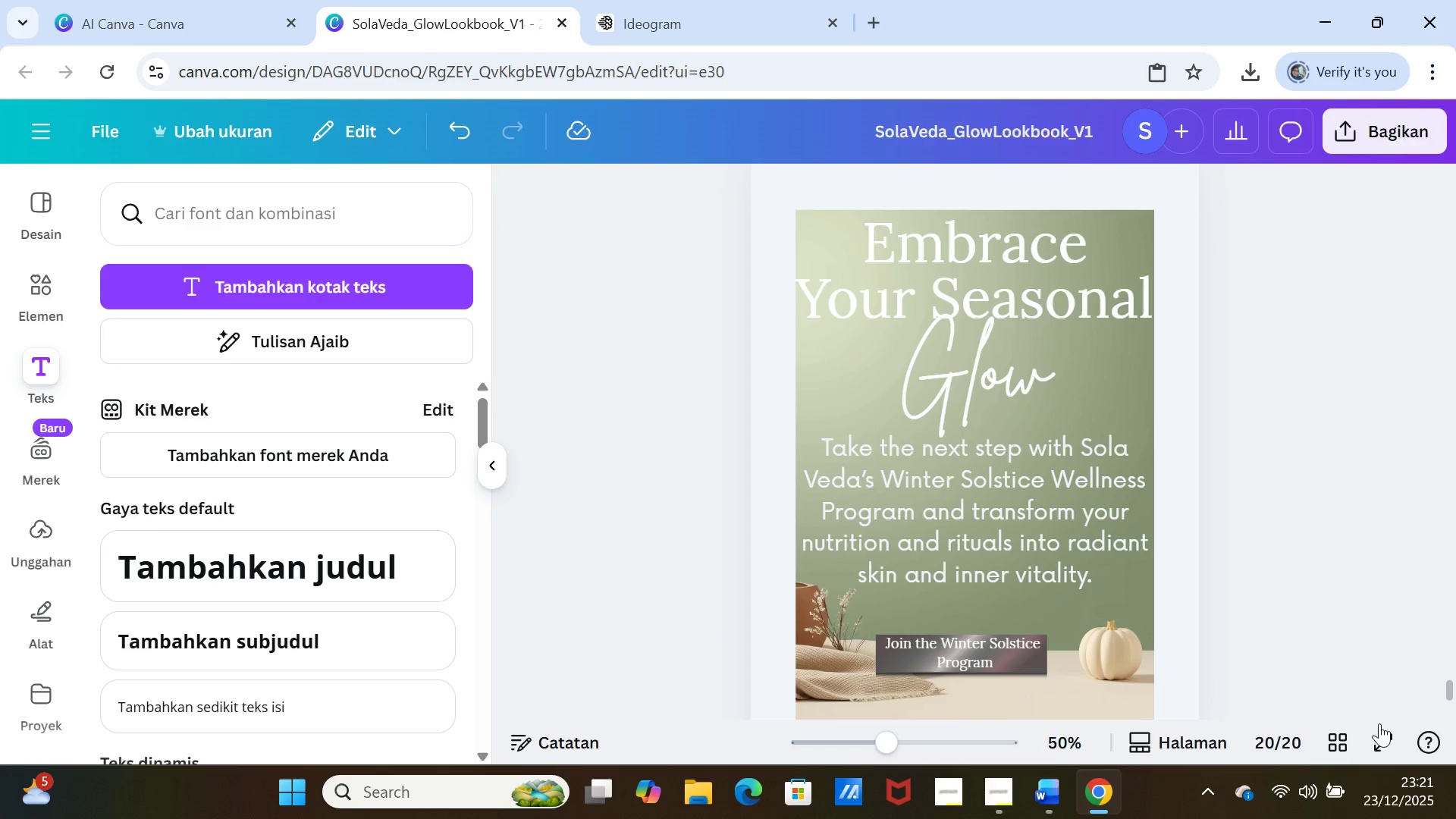 
left_click([1343, 740])
 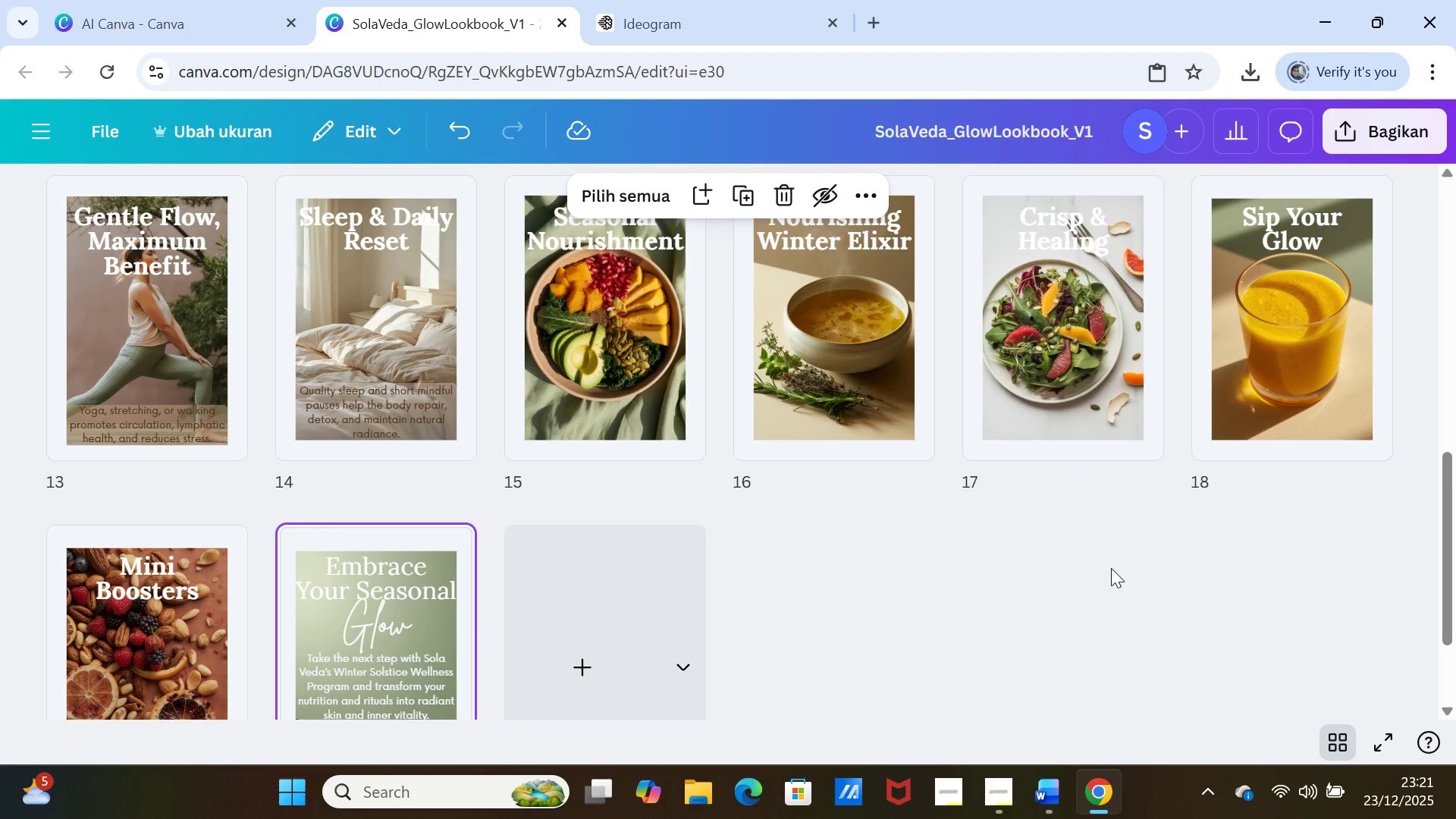 
scroll: coordinate [1116, 576], scroll_direction: down, amount: 1.0
 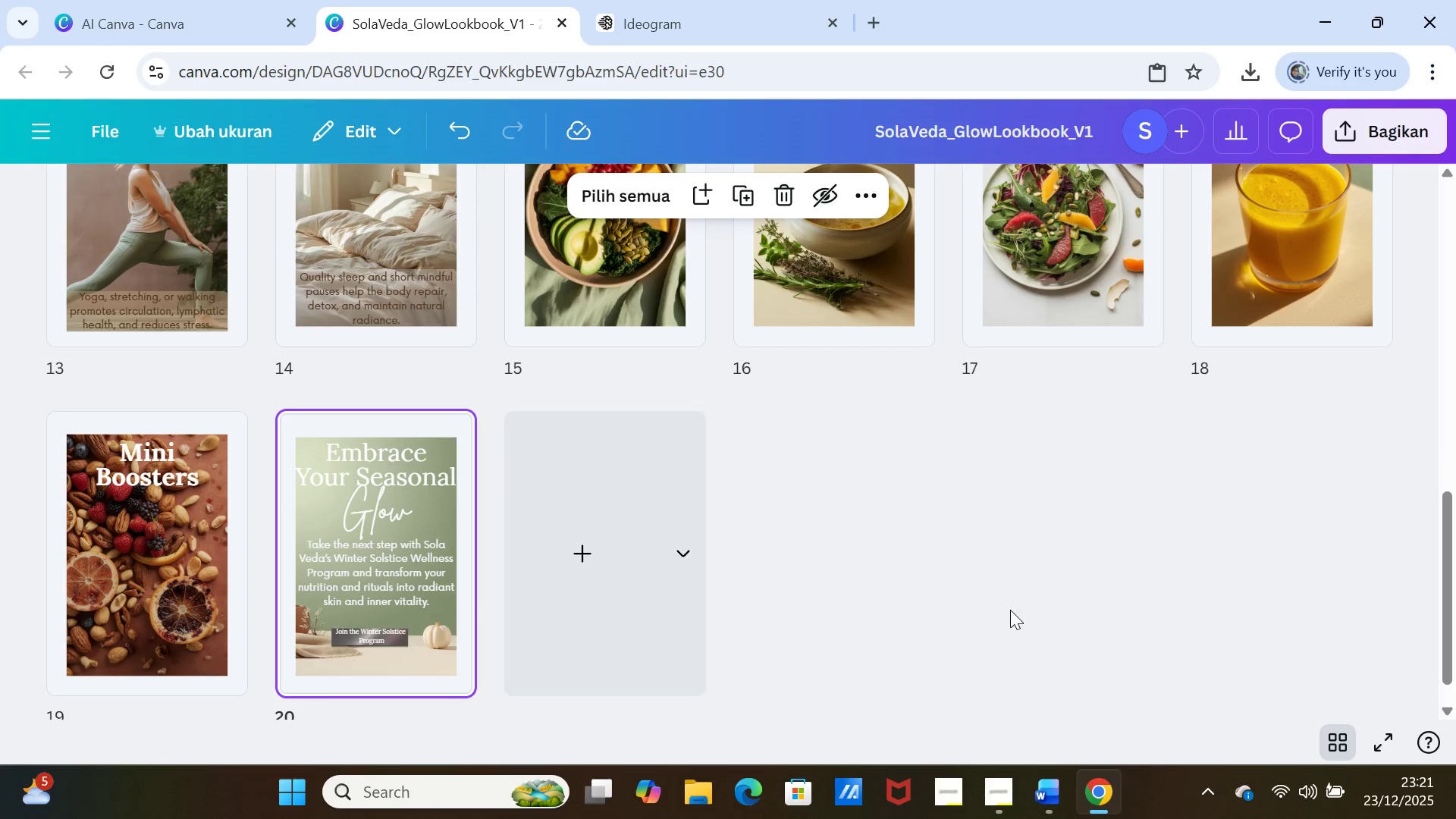 
left_click([1010, 610])
 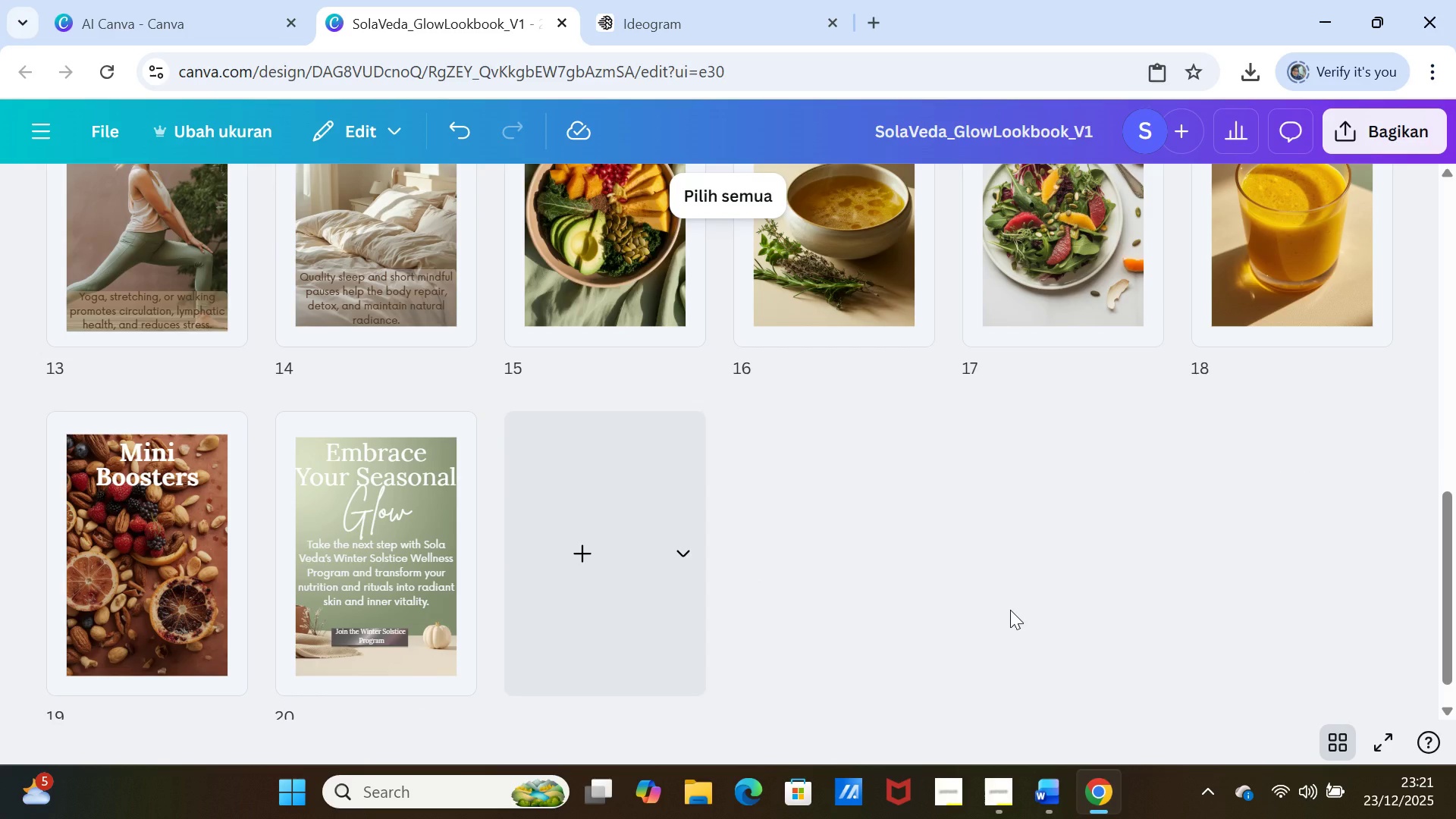 
scroll: coordinate [1010, 610], scroll_direction: up, amount: 5.0
 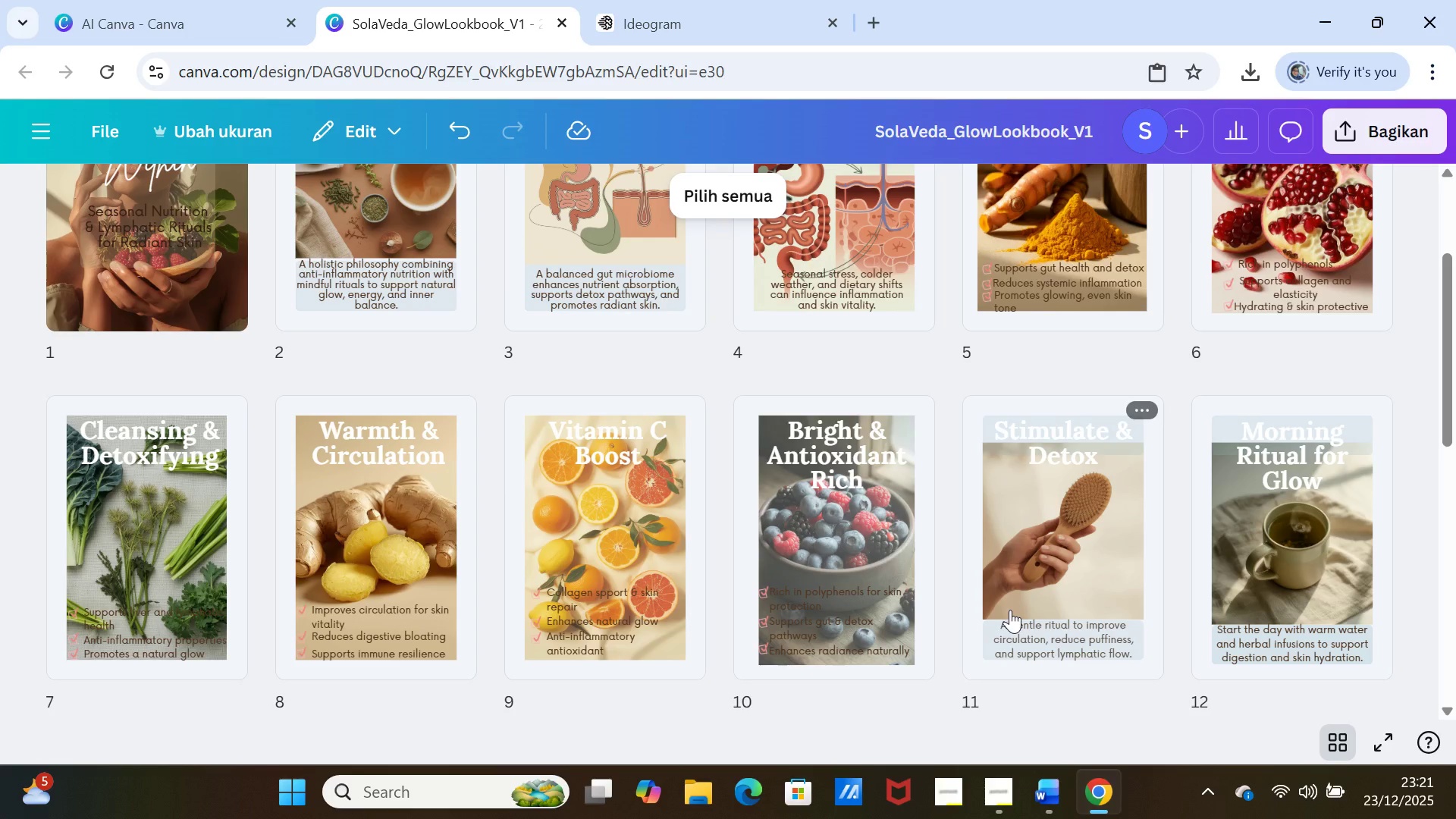 
scroll: coordinate [1010, 610], scroll_direction: up, amount: 2.0
 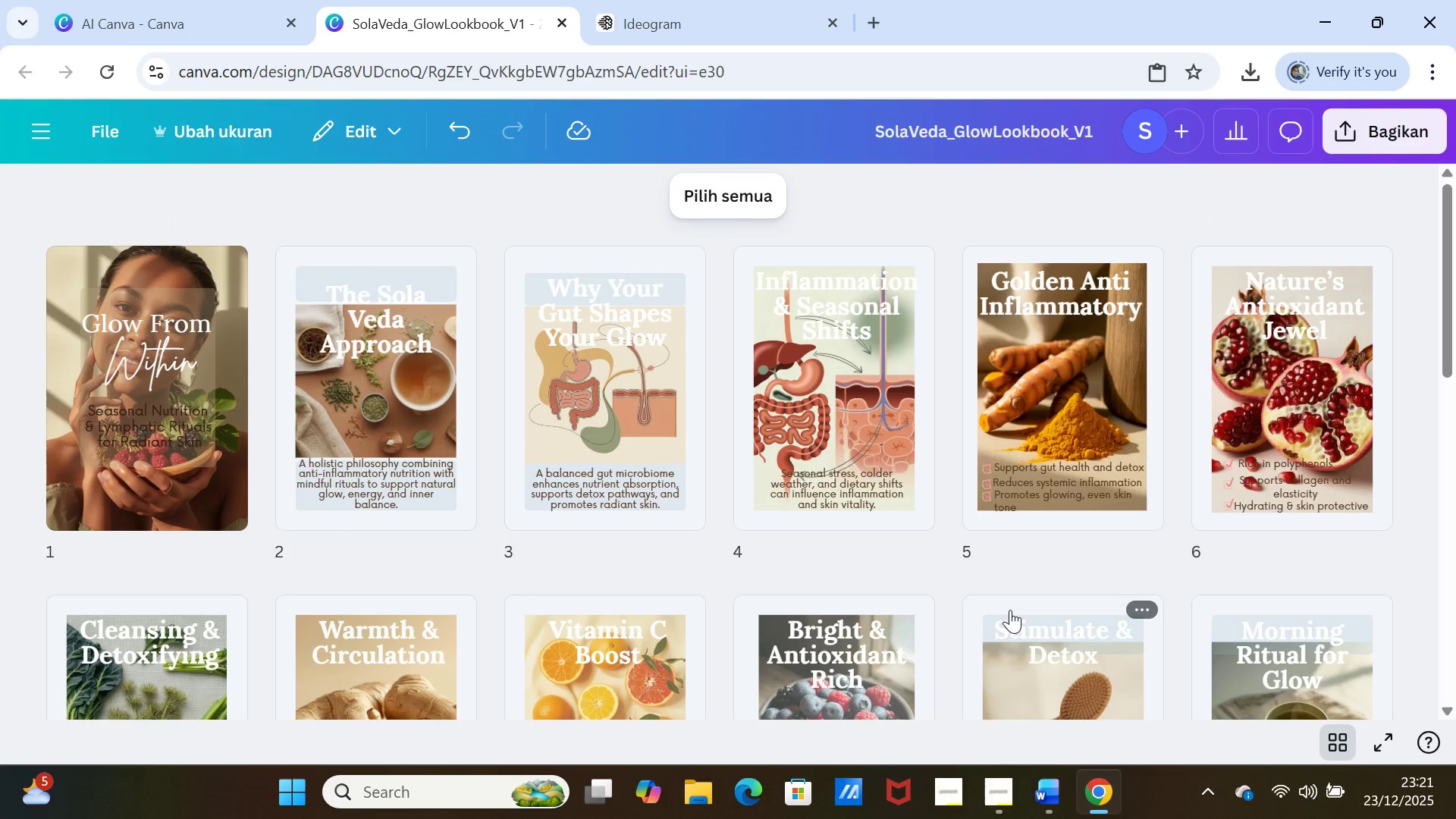 
wait(19.46)
 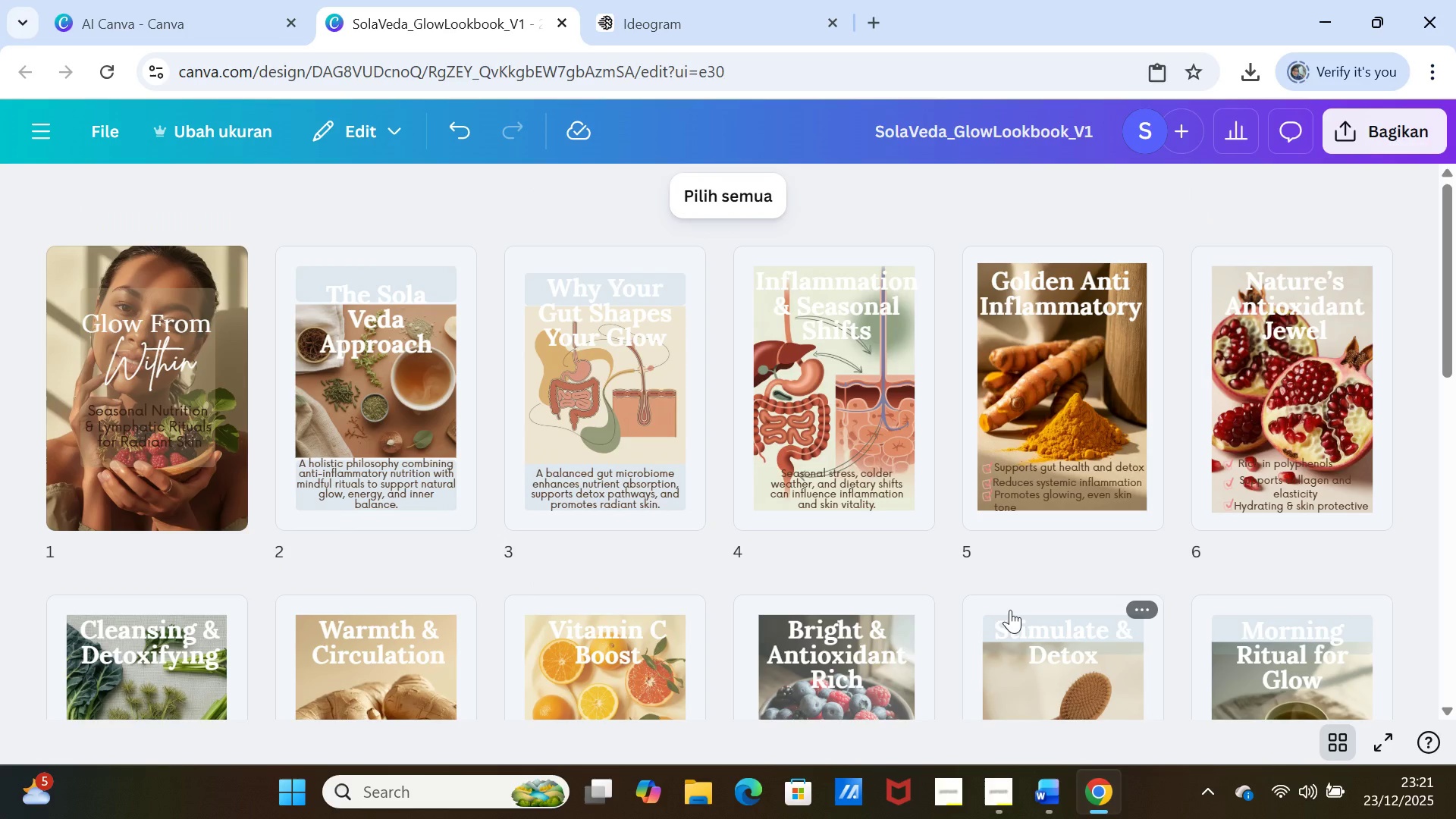 
left_click([618, 475])
 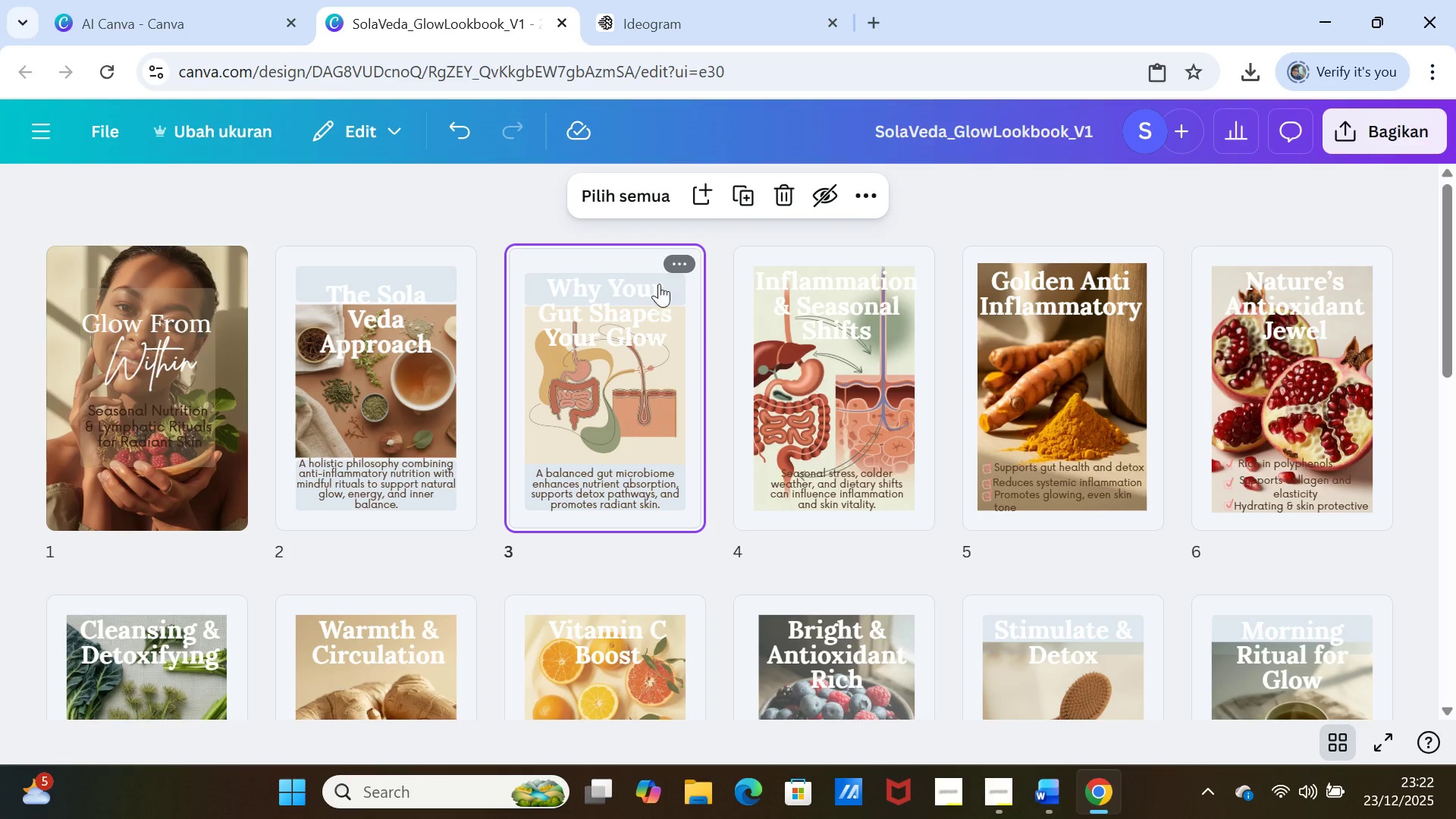 
left_click([676, 254])
 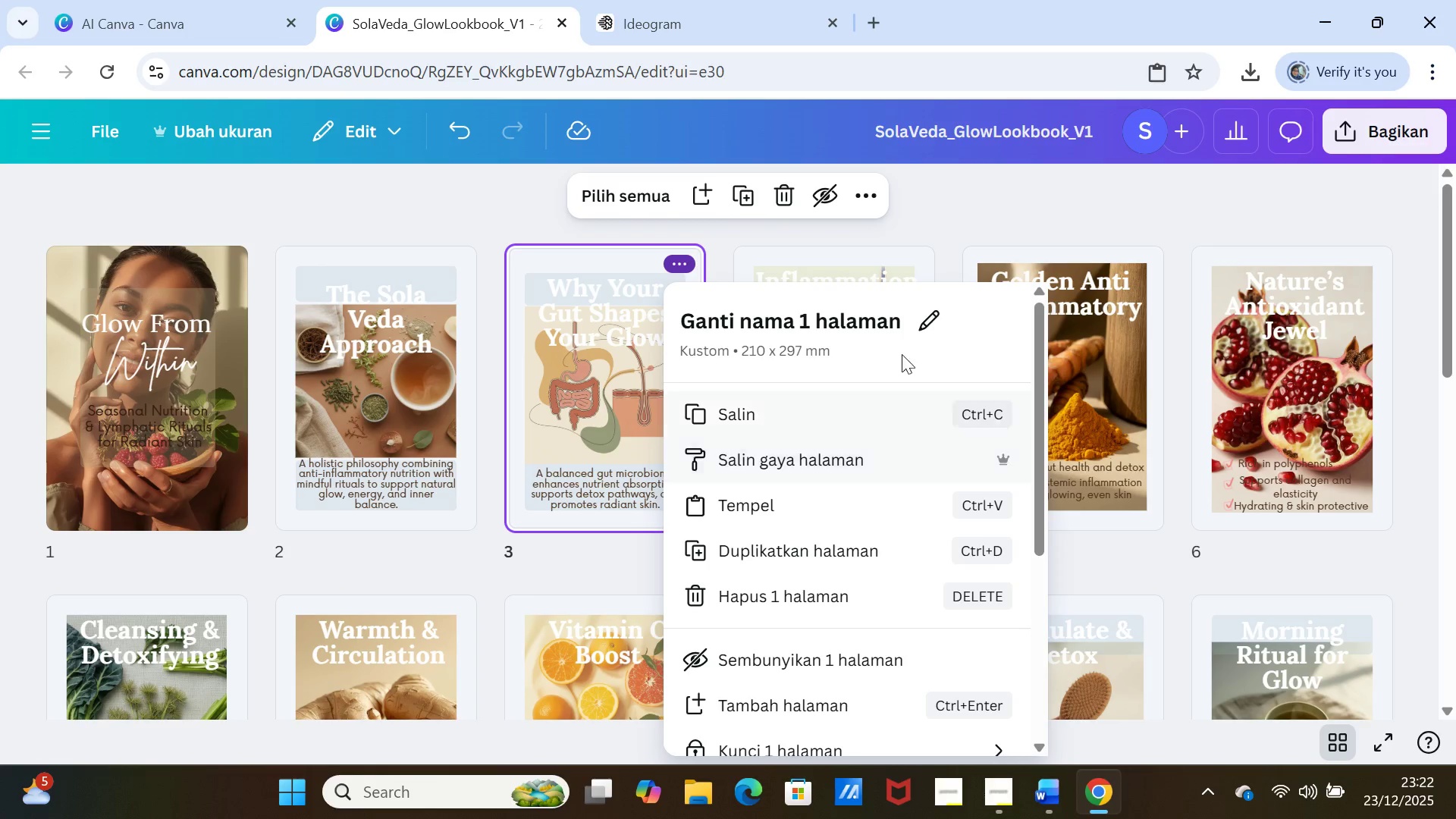 
left_click([1227, 195])
 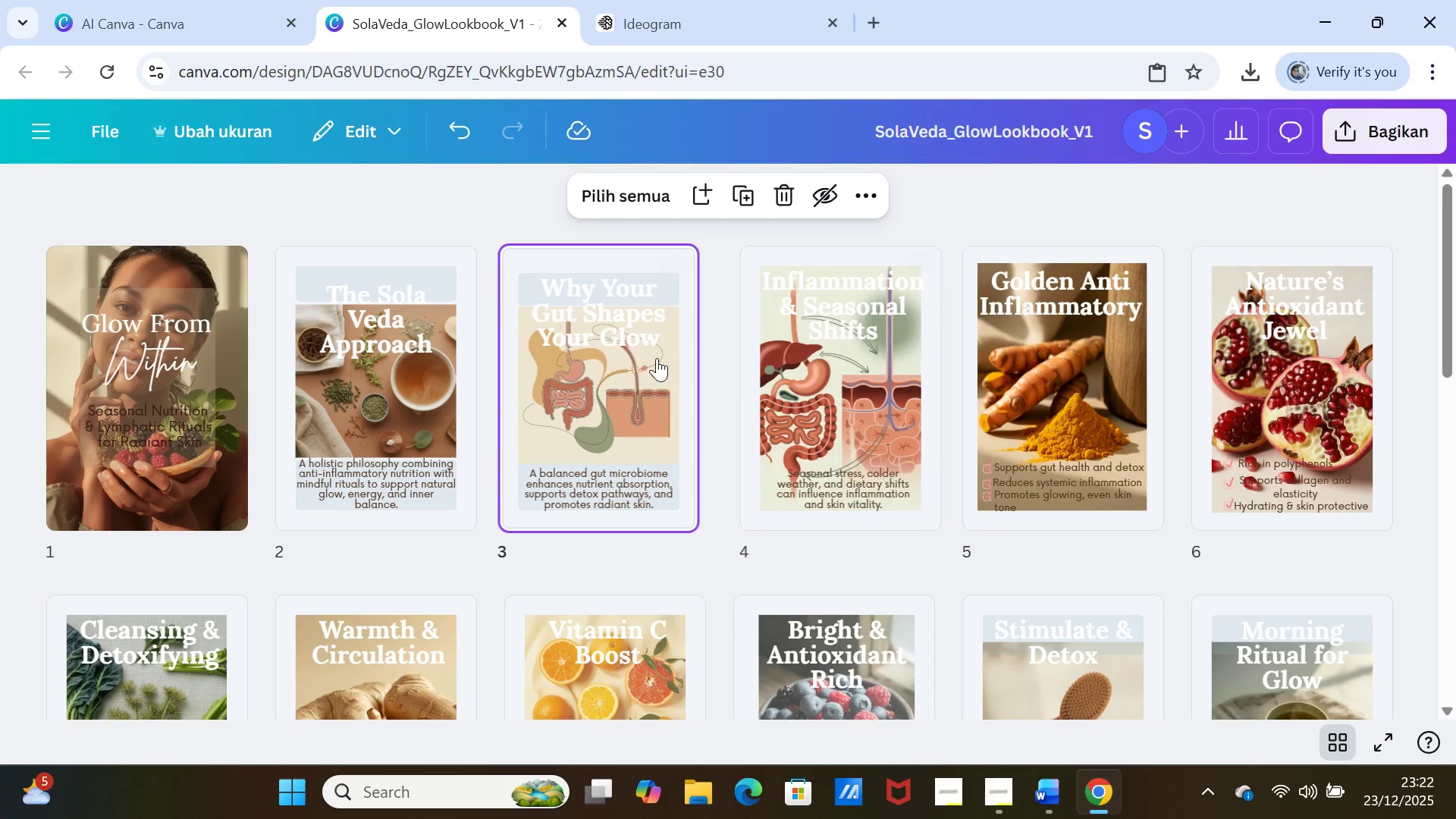 
left_click([649, 361])
 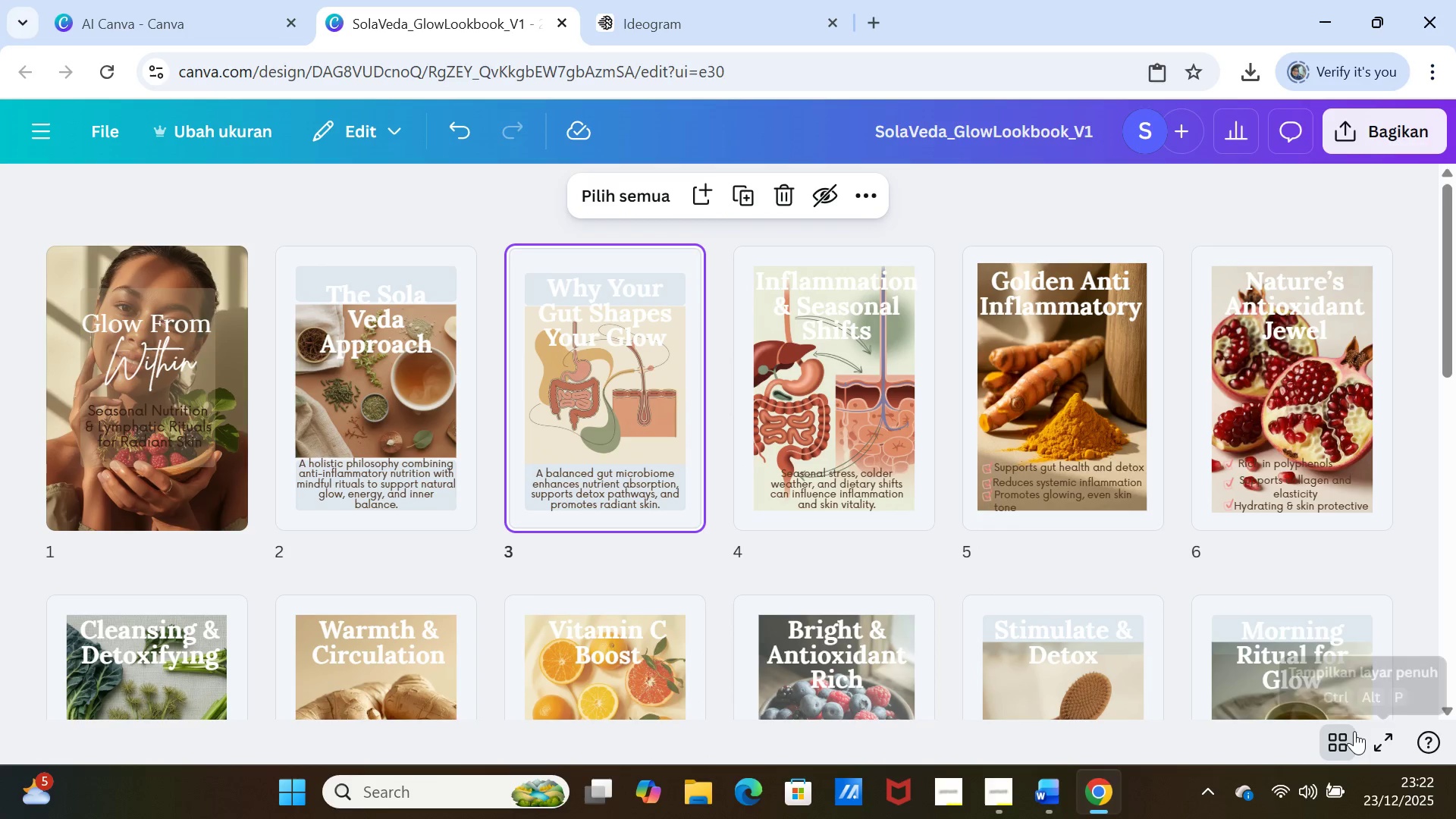 
left_click([1343, 736])
 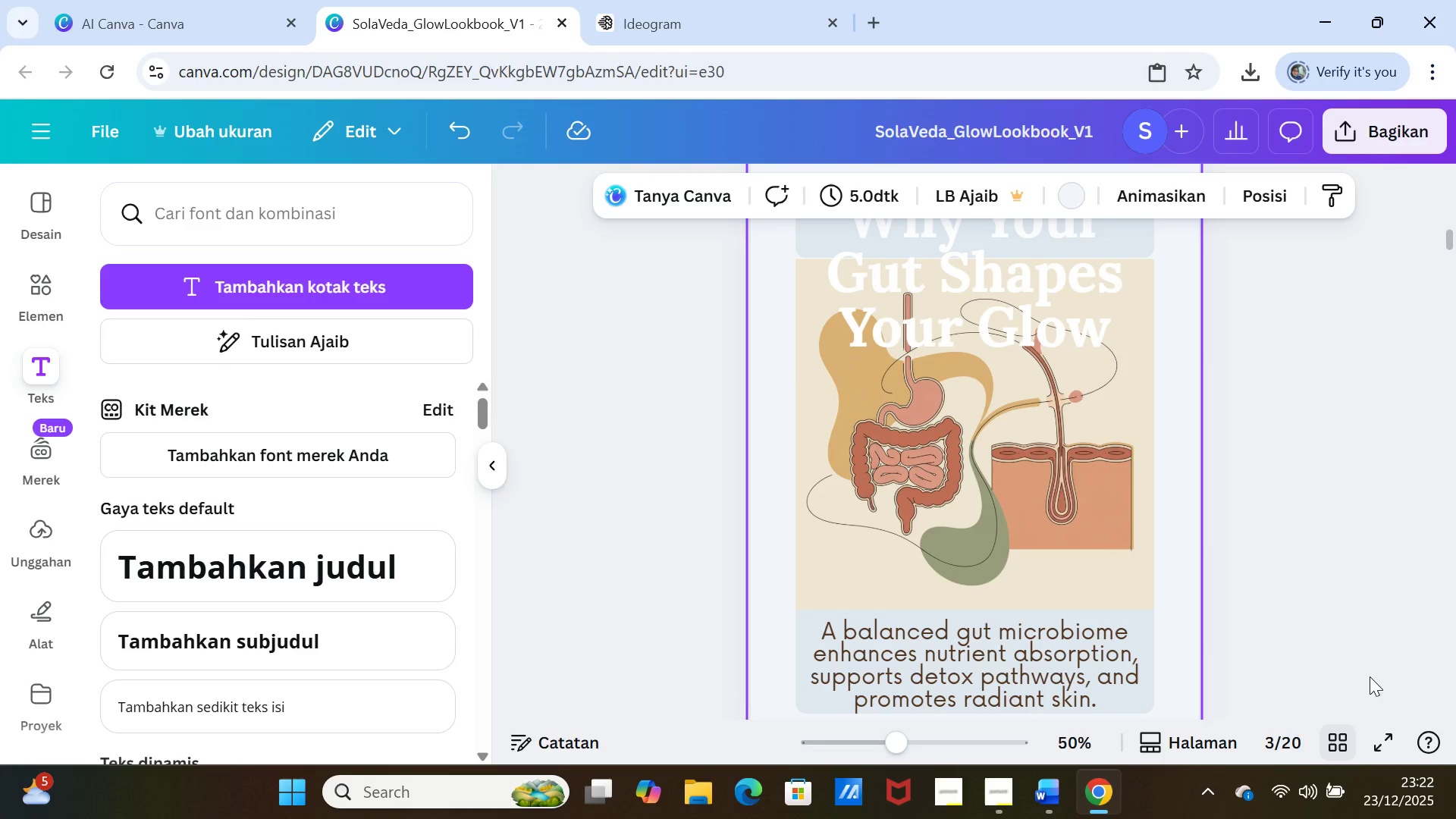 
scroll: coordinate [1240, 490], scroll_direction: up, amount: 5.0
 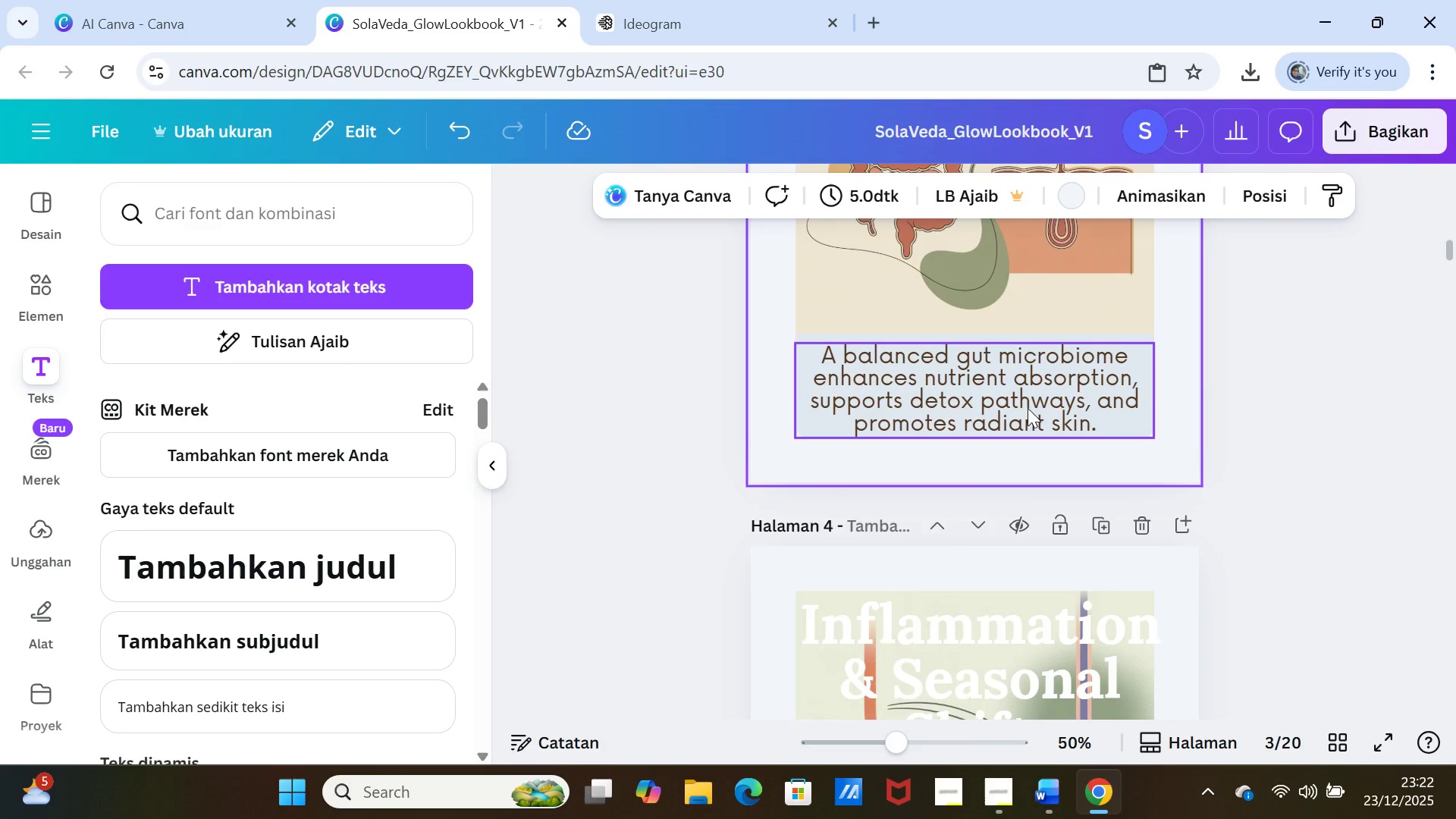 
left_click_drag(start_coordinate=[1028, 408], to_coordinate=[1025, 402])
 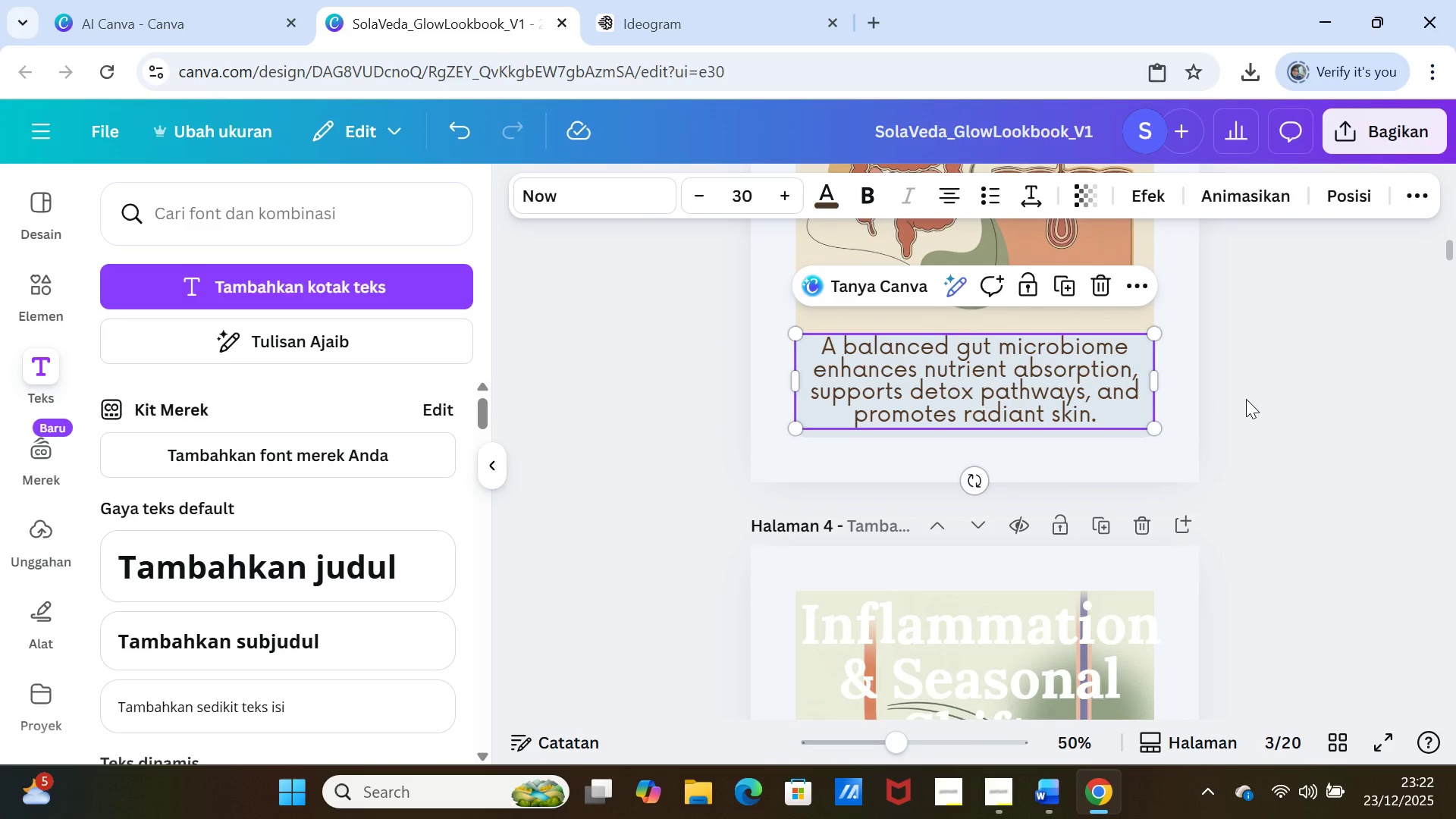 
left_click([1246, 399])
 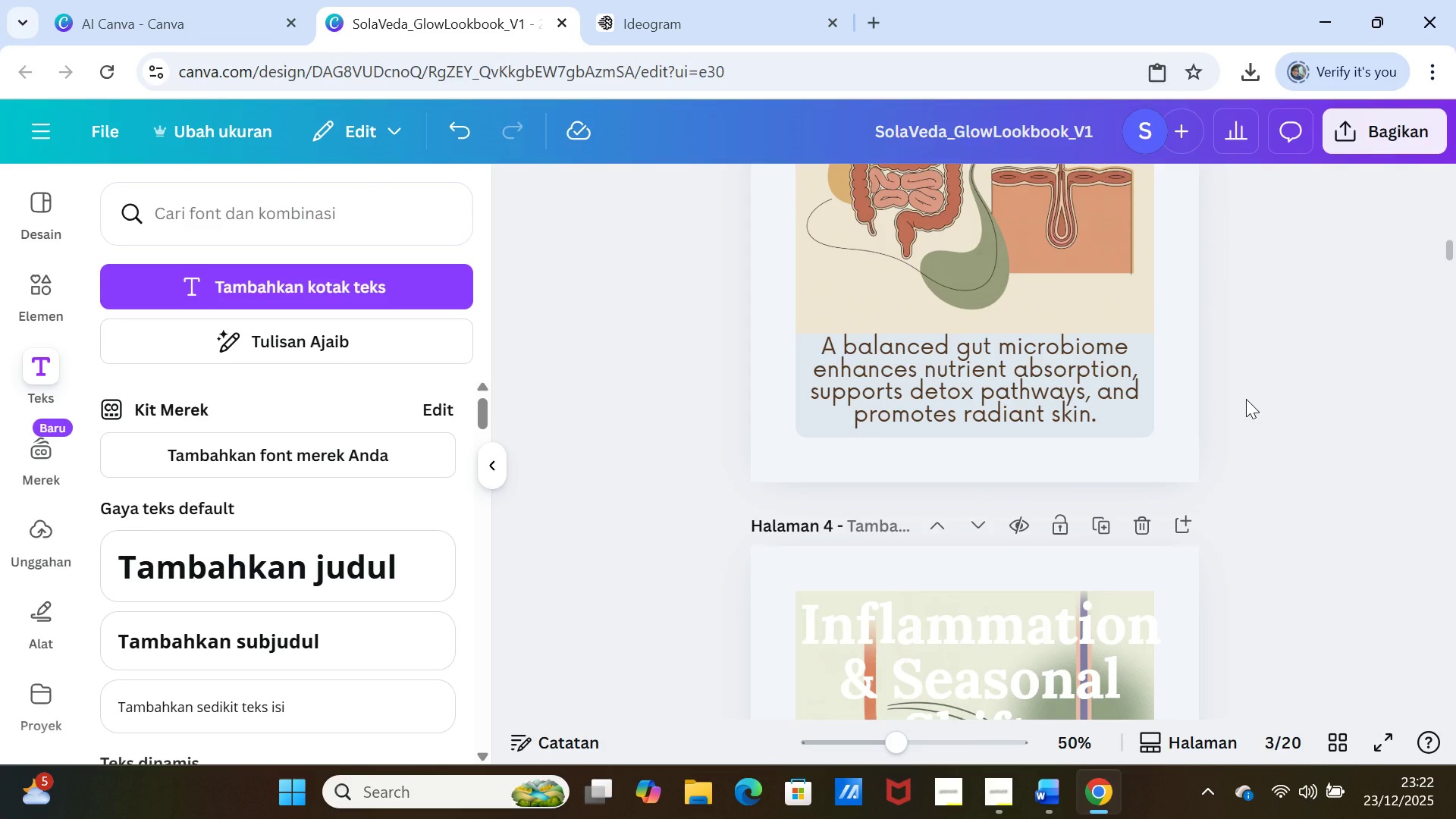 
wait(15.05)
 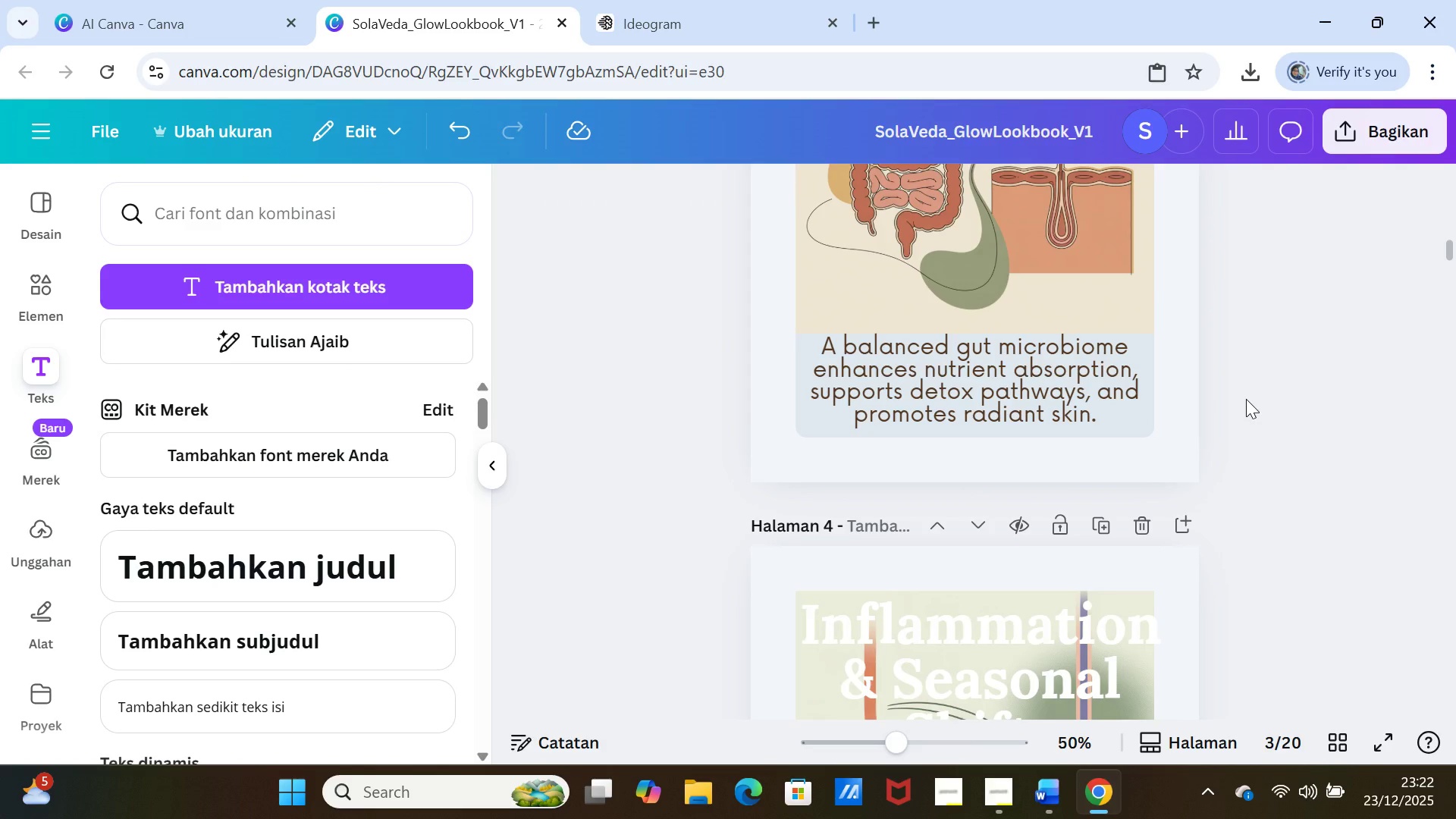 
left_click([1330, 752])
 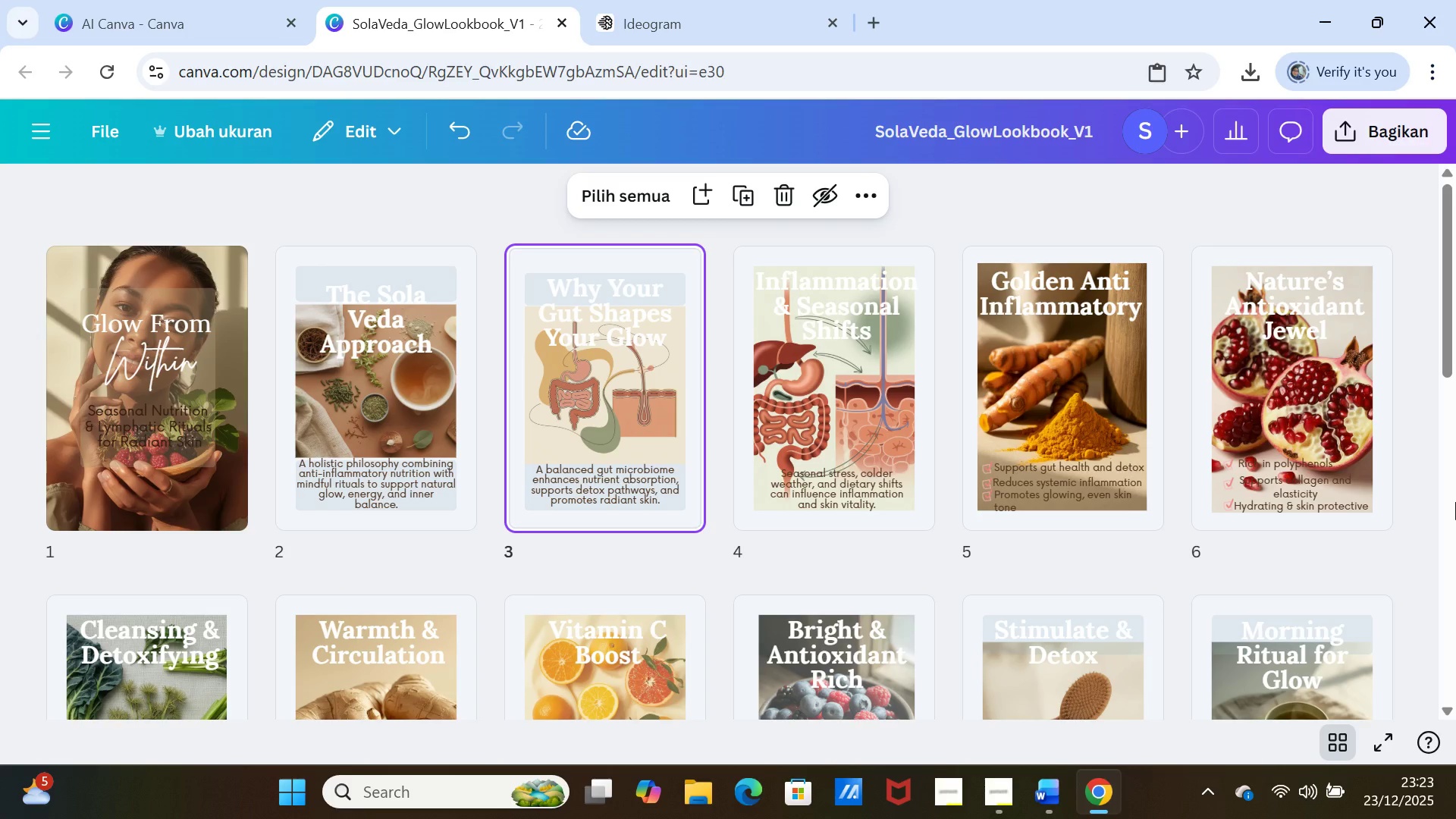 
wait(37.2)
 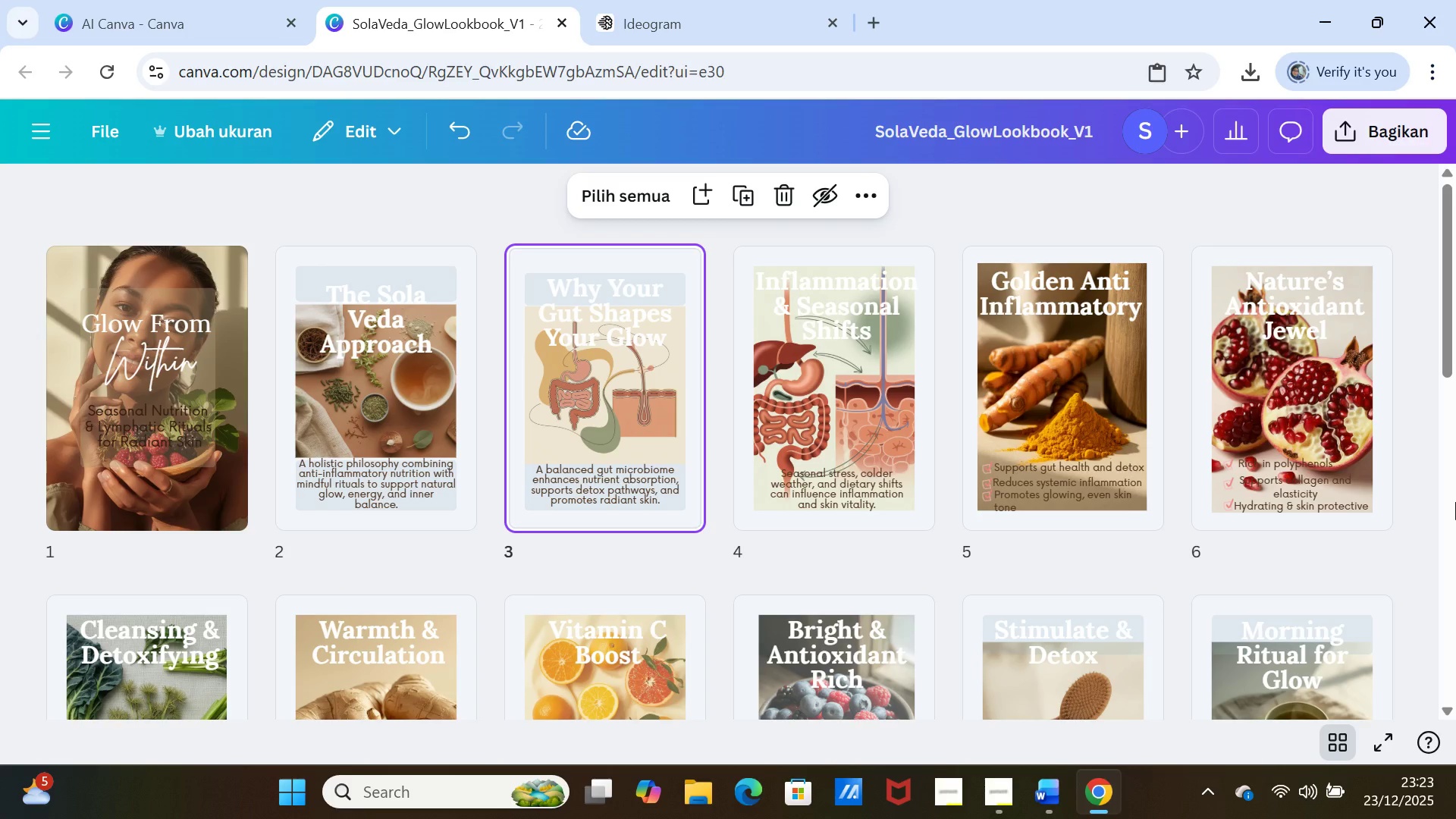 
scroll: coordinate [1455, 502], scroll_direction: down, amount: 2.0
 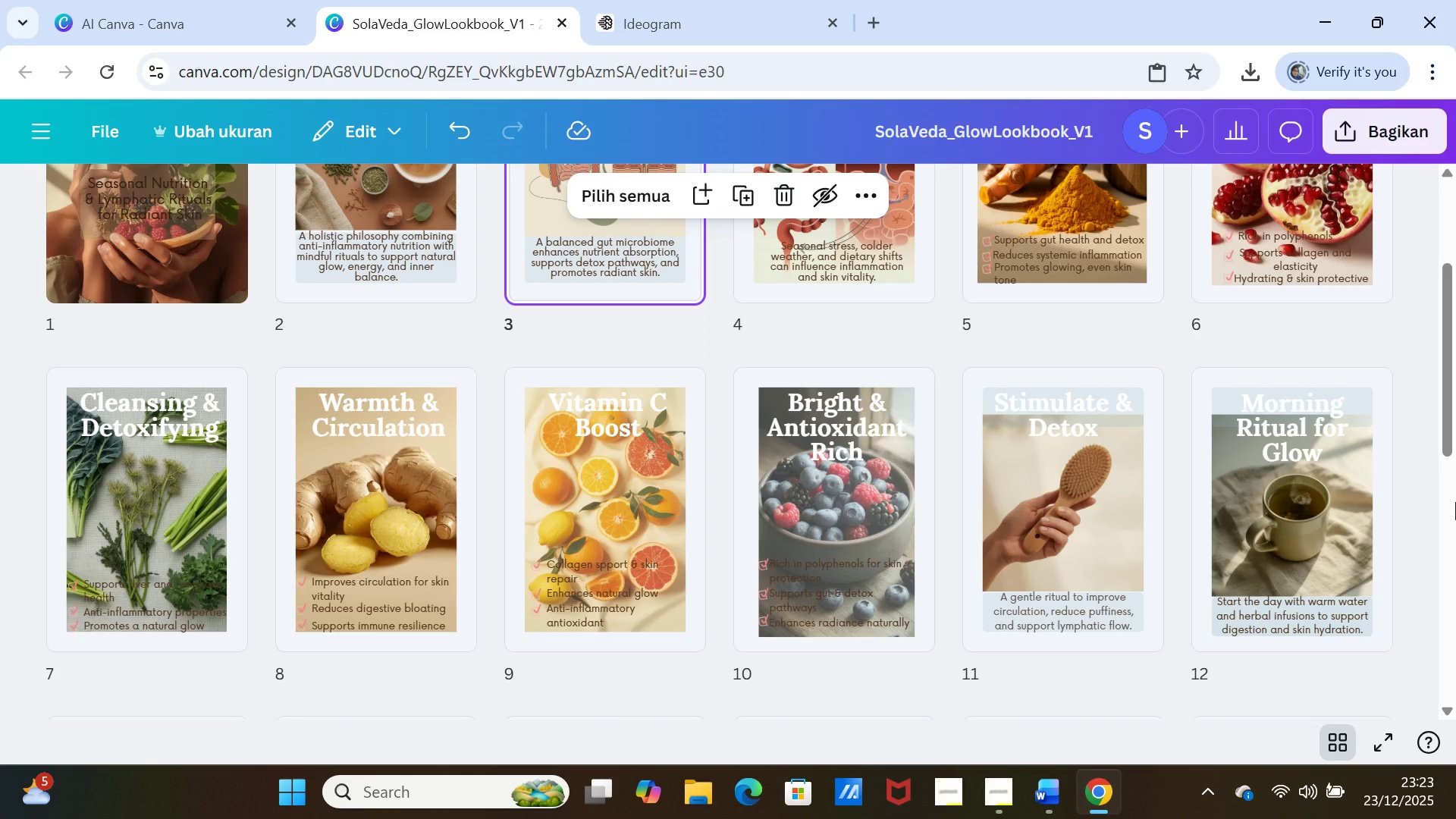 
wait(5.48)
 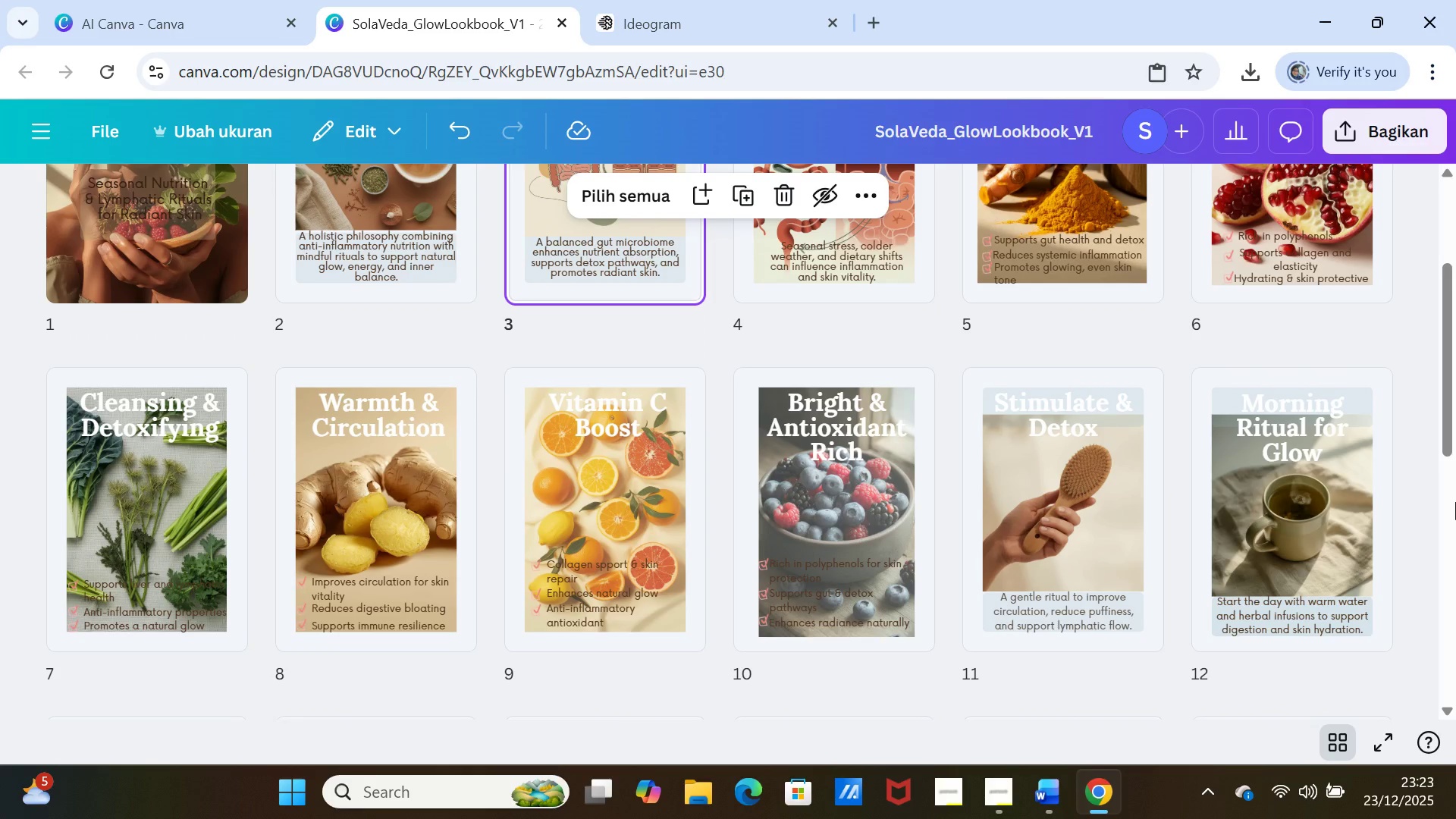 
scroll: coordinate [1455, 502], scroll_direction: down, amount: 4.0
 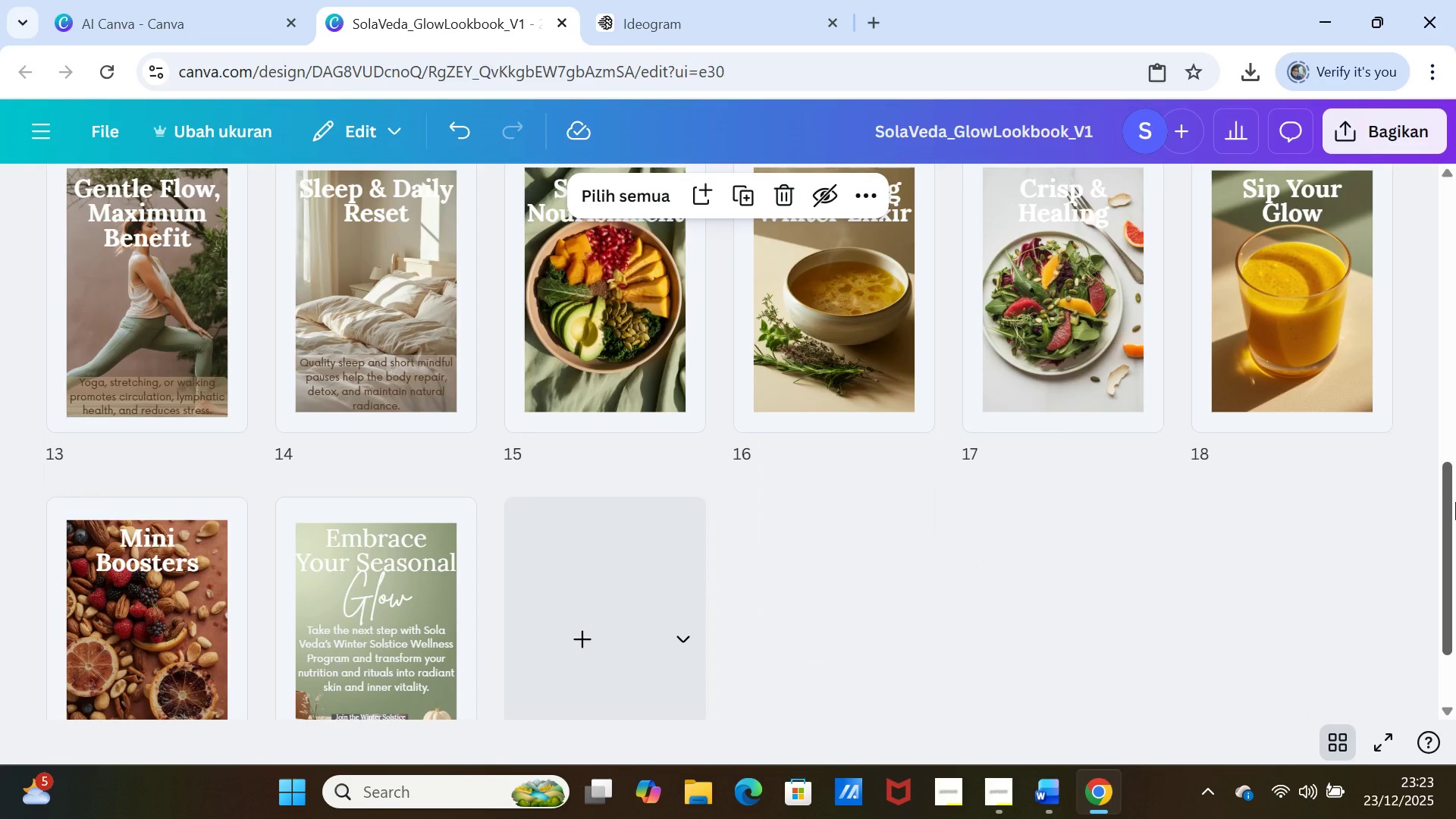 
wait(11.09)
 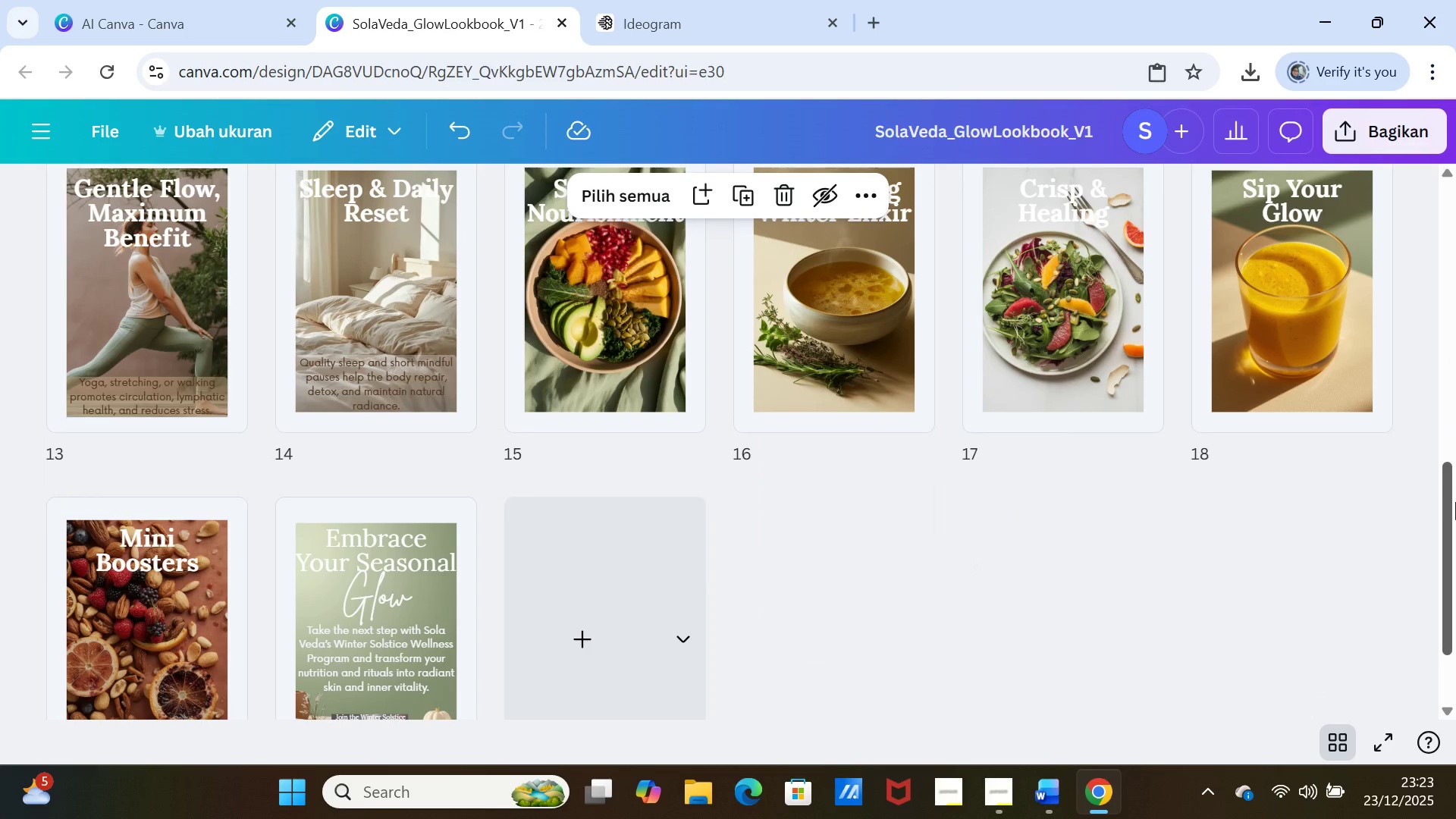 
scroll: coordinate [1455, 502], scroll_direction: down, amount: 2.0
 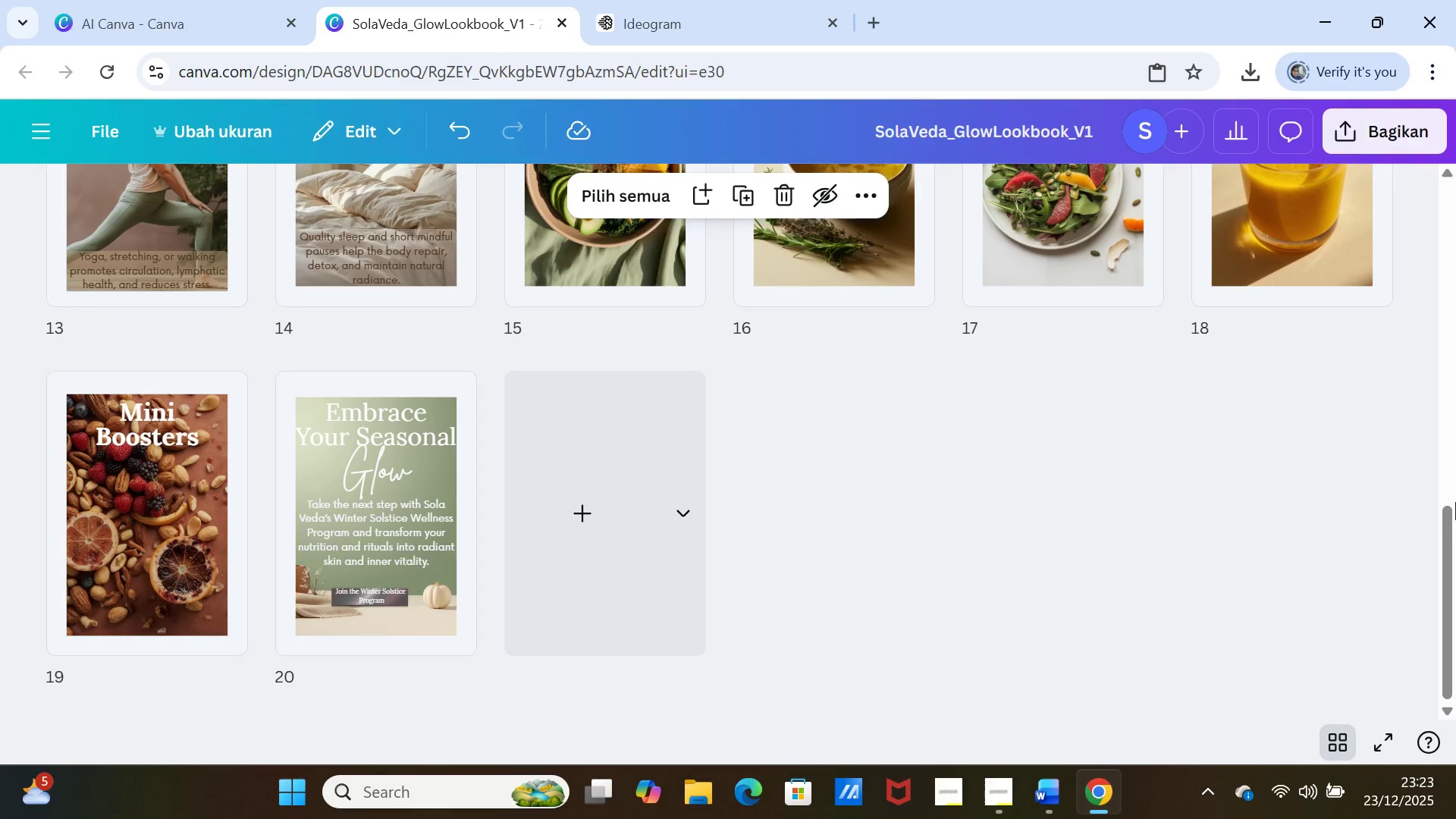 
scroll: coordinate [1455, 502], scroll_direction: up, amount: 2.0
 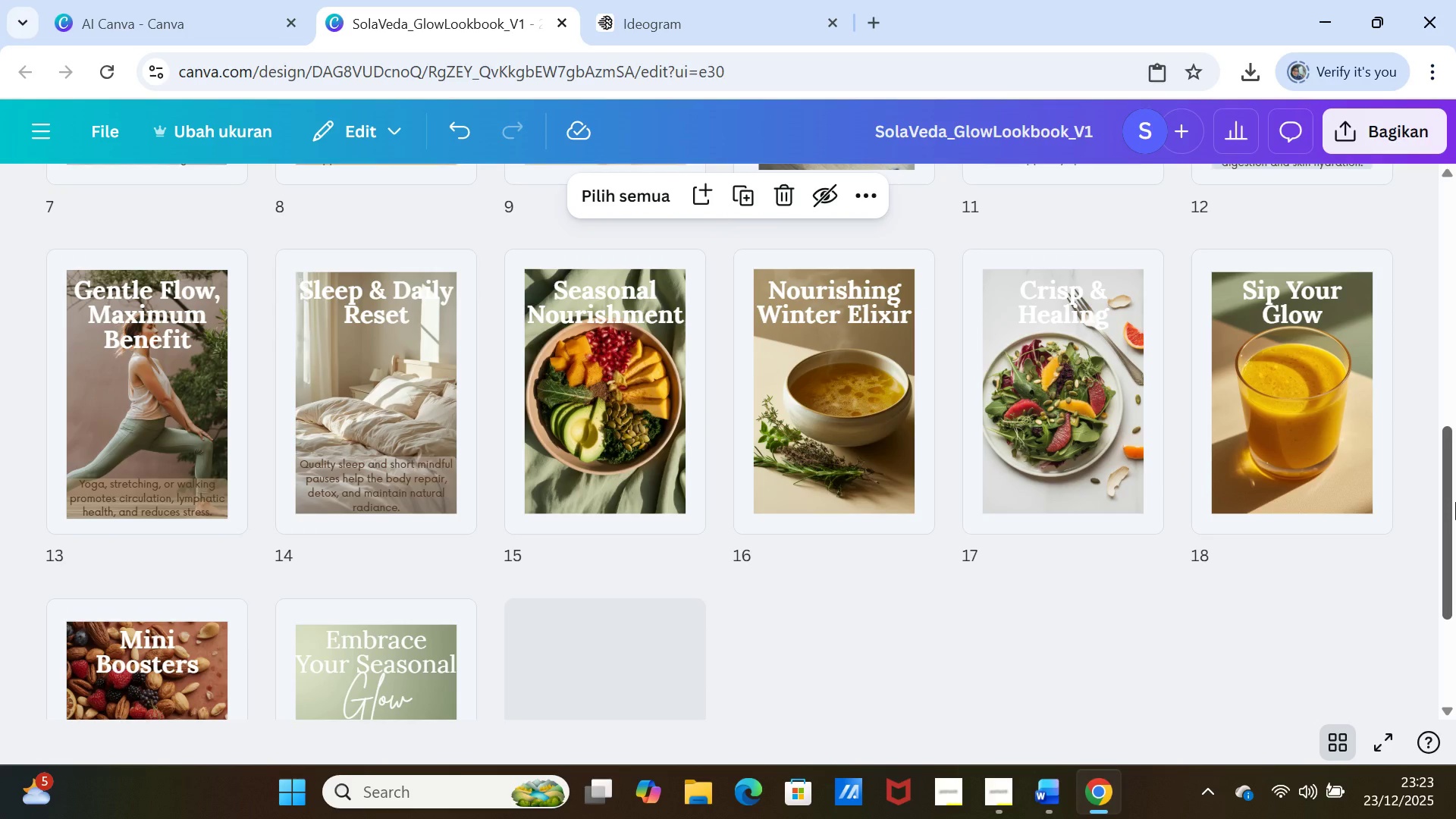 
scroll: coordinate [1455, 502], scroll_direction: down, amount: 3.0
 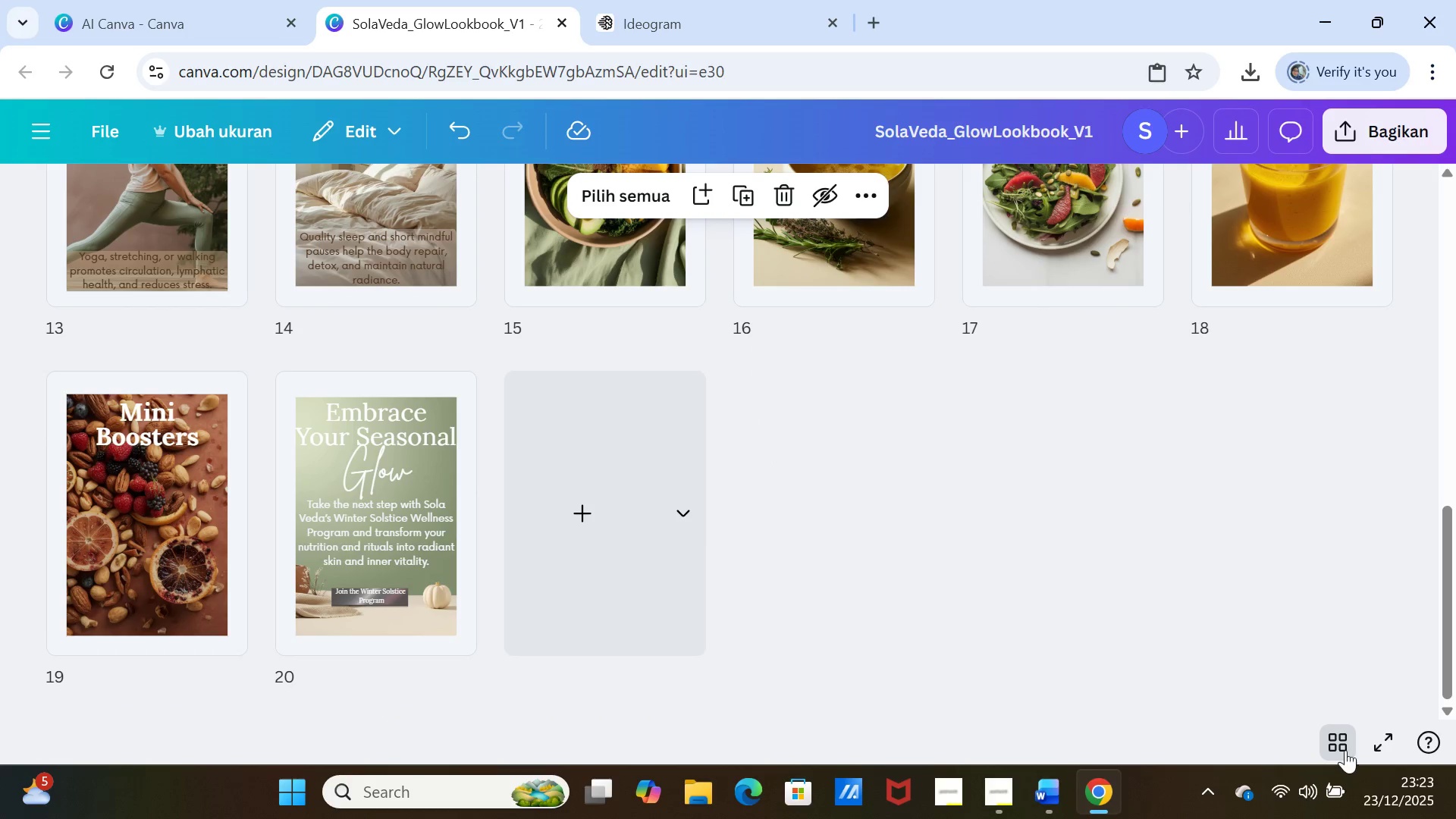 
left_click([1341, 742])
 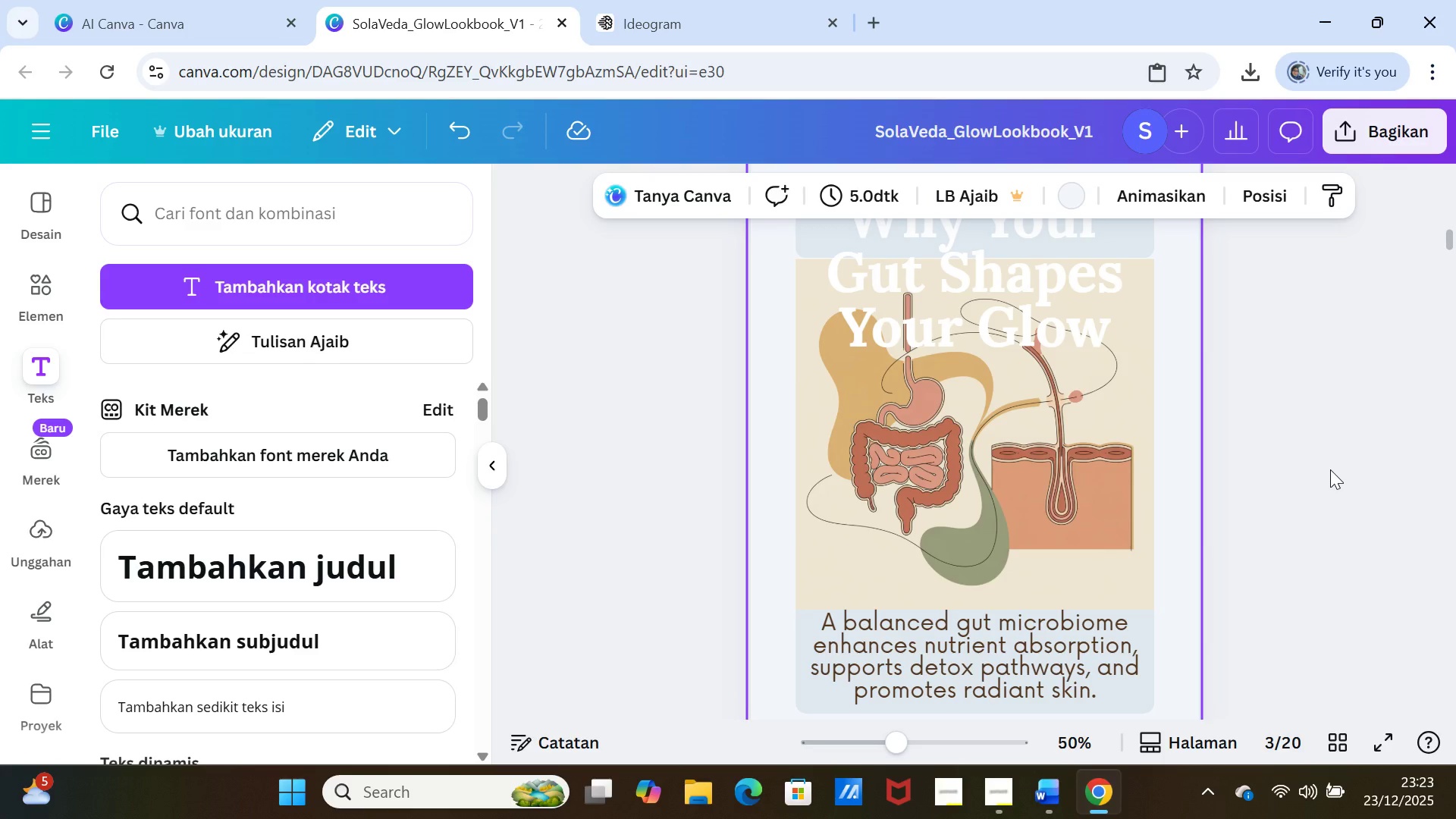 
wait(7.61)
 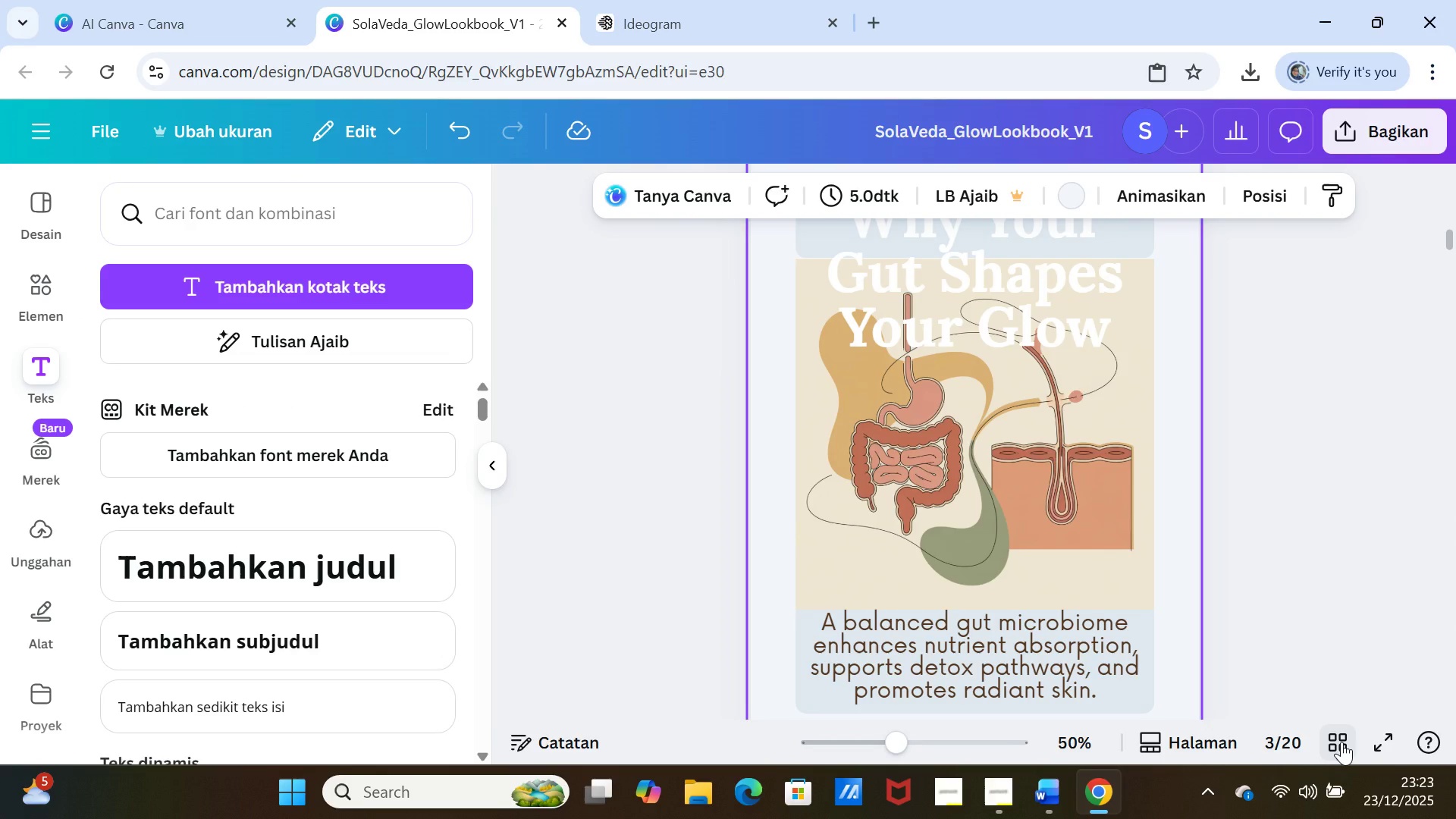 
left_click([1007, 793])